 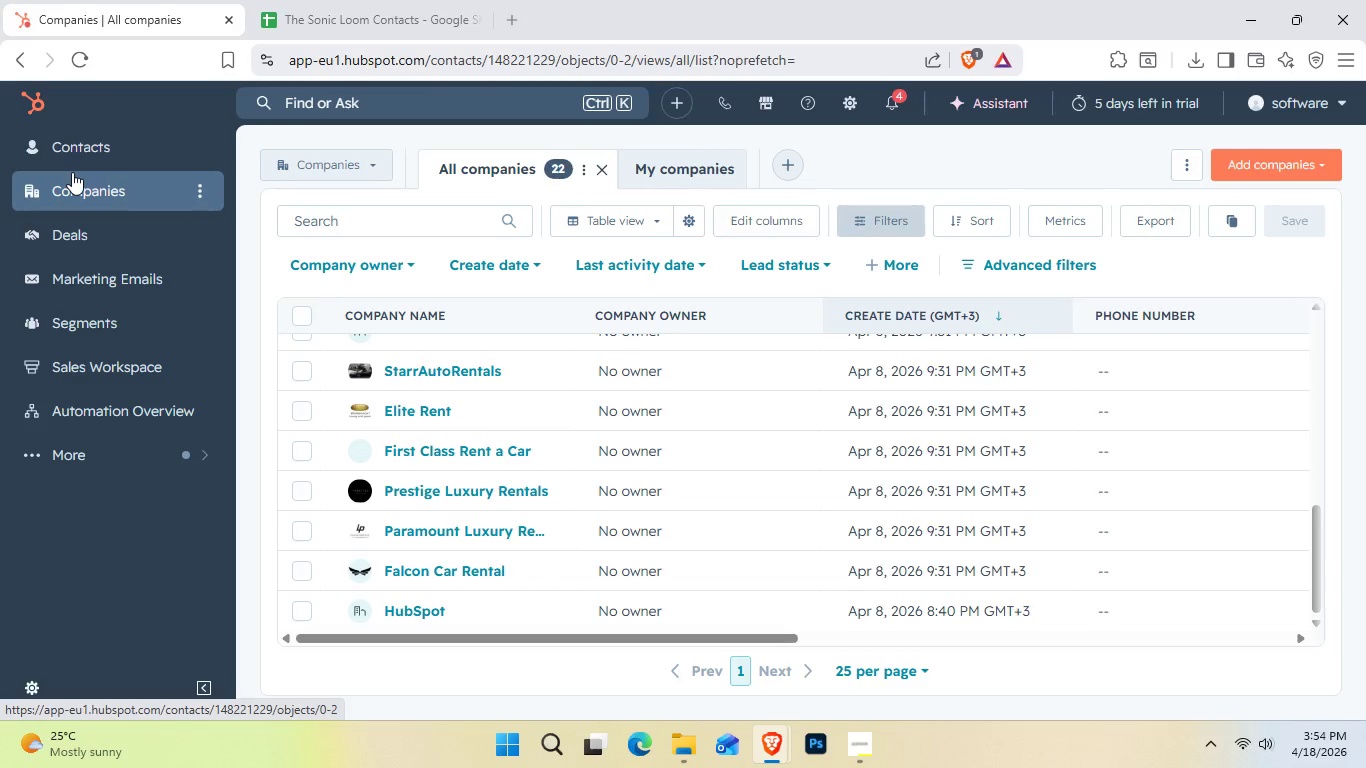 
left_click([72, 172])
 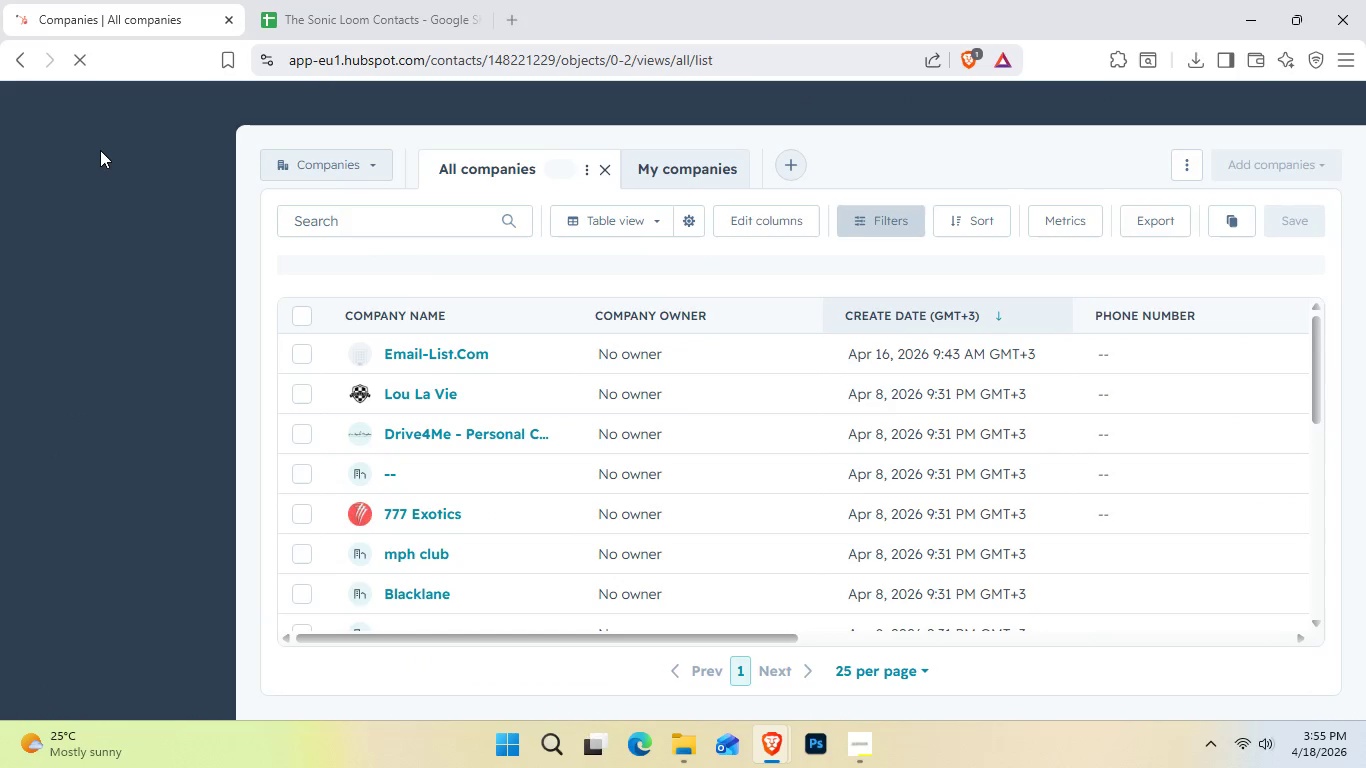 
wait(5.61)
 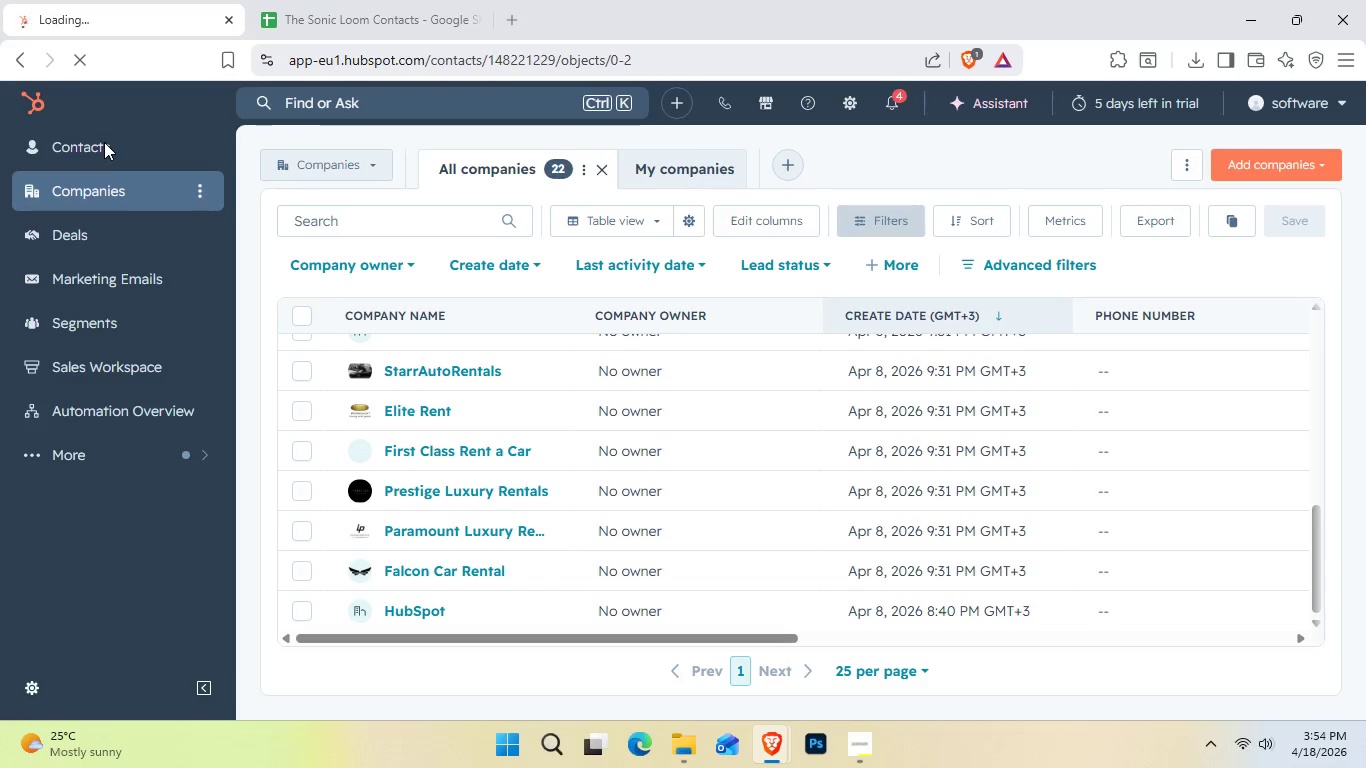 
left_click([100, 150])
 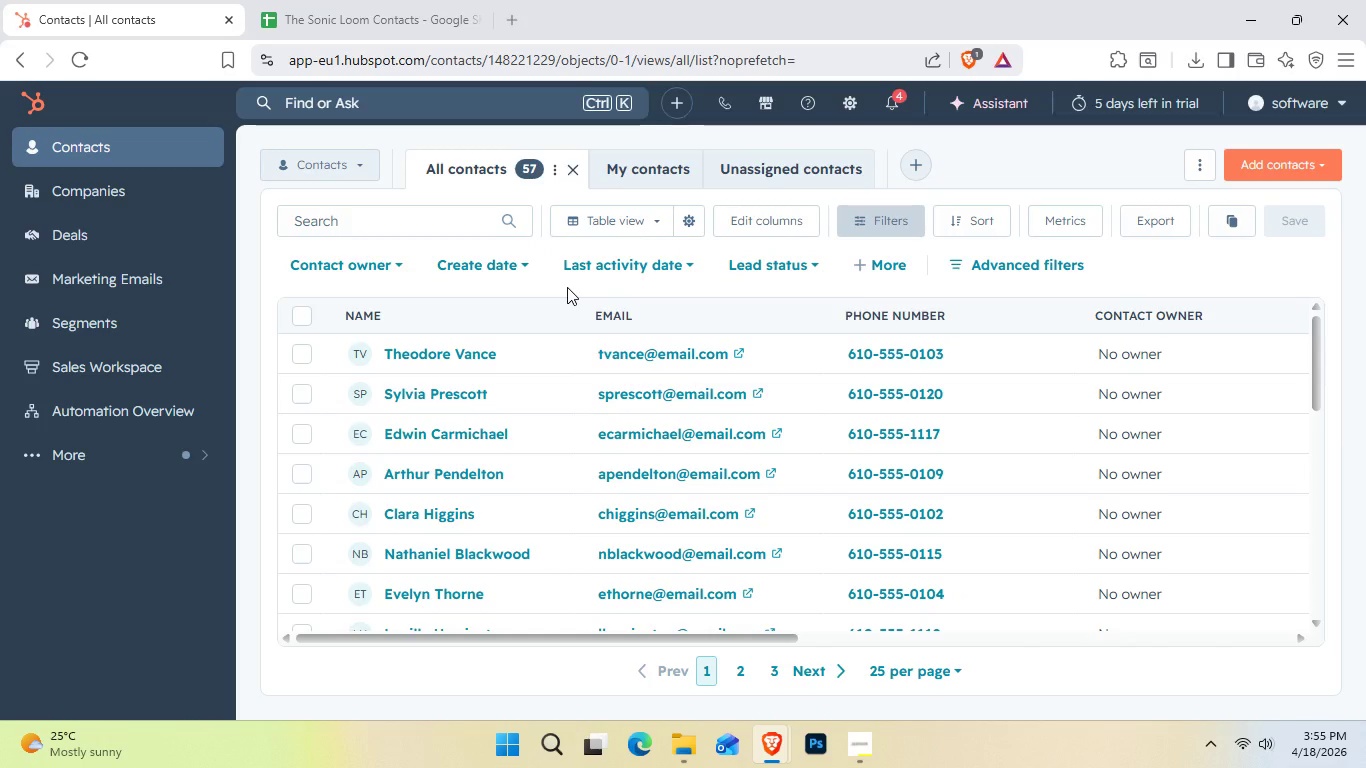 
wait(16.16)
 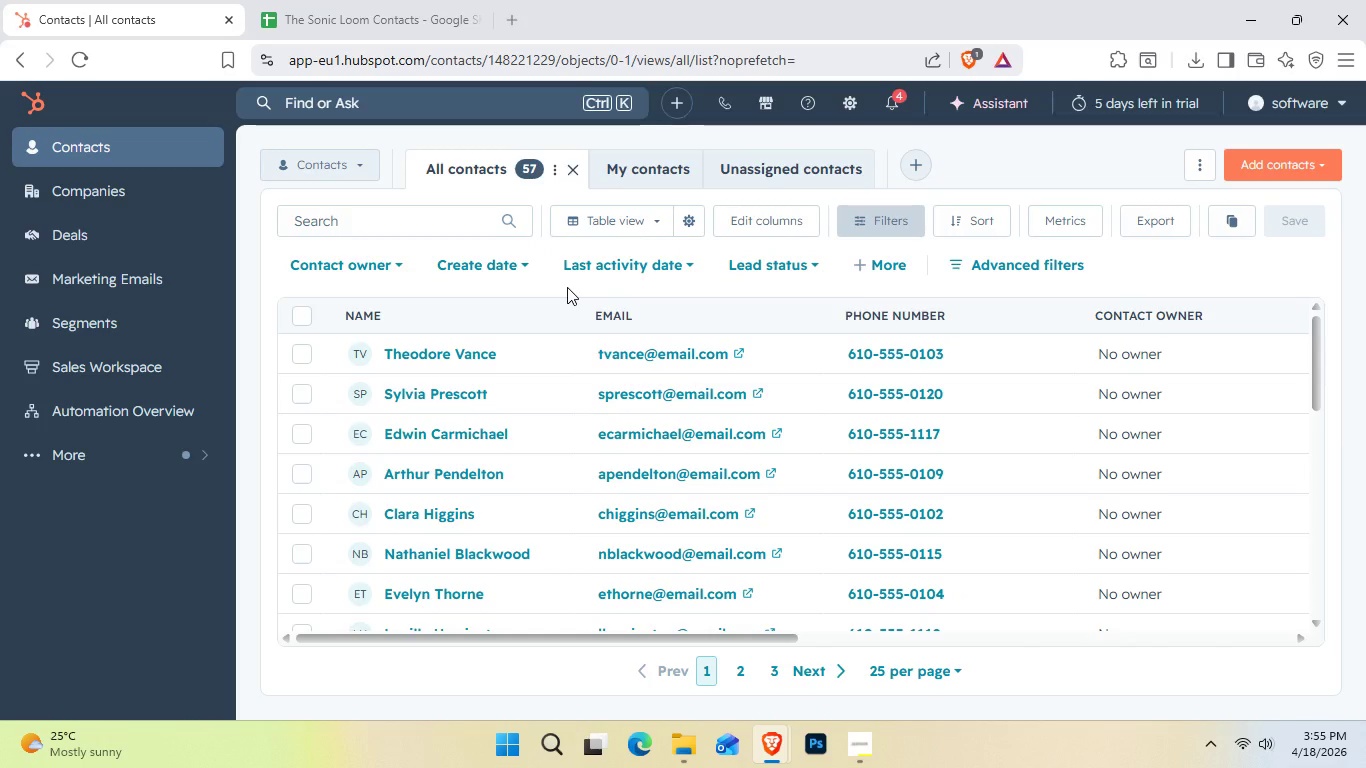 
left_click([1206, 170])
 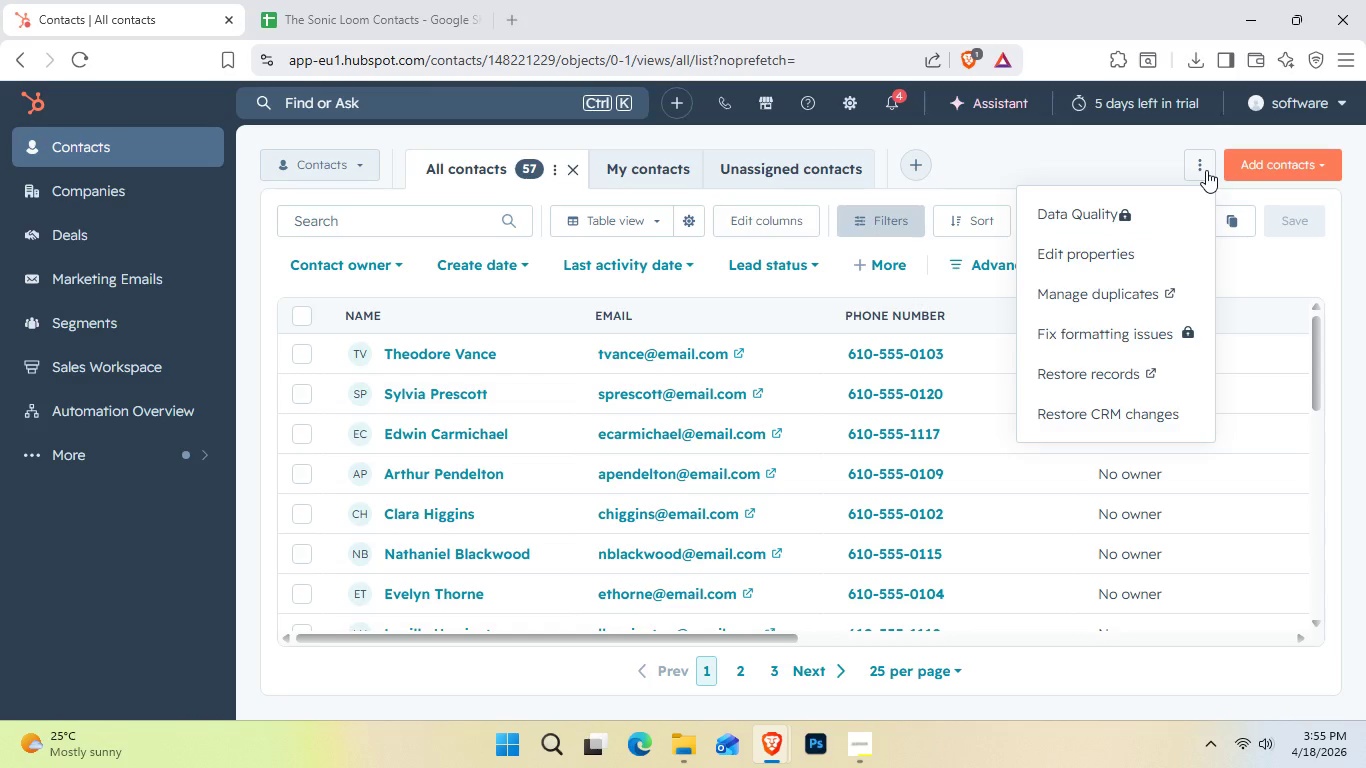 
left_click([1206, 170])
 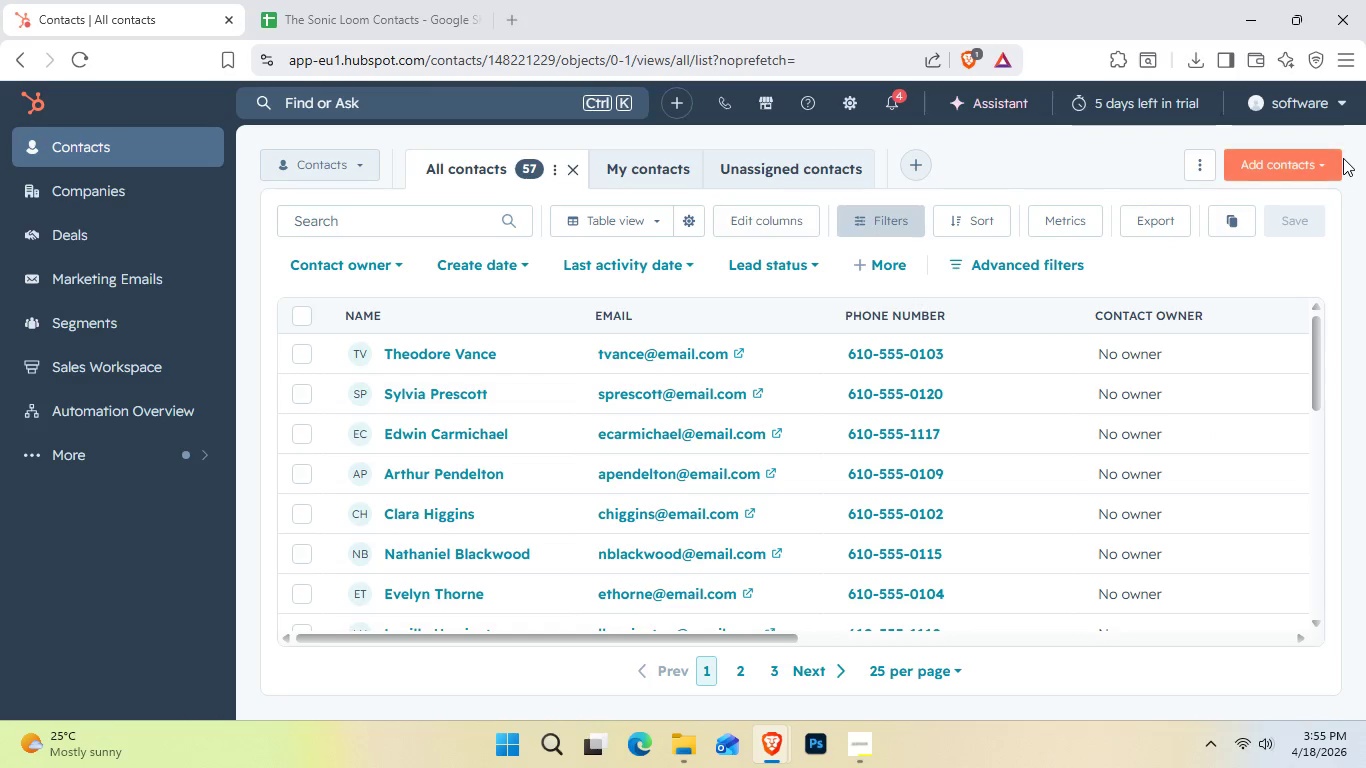 
left_click([1317, 167])
 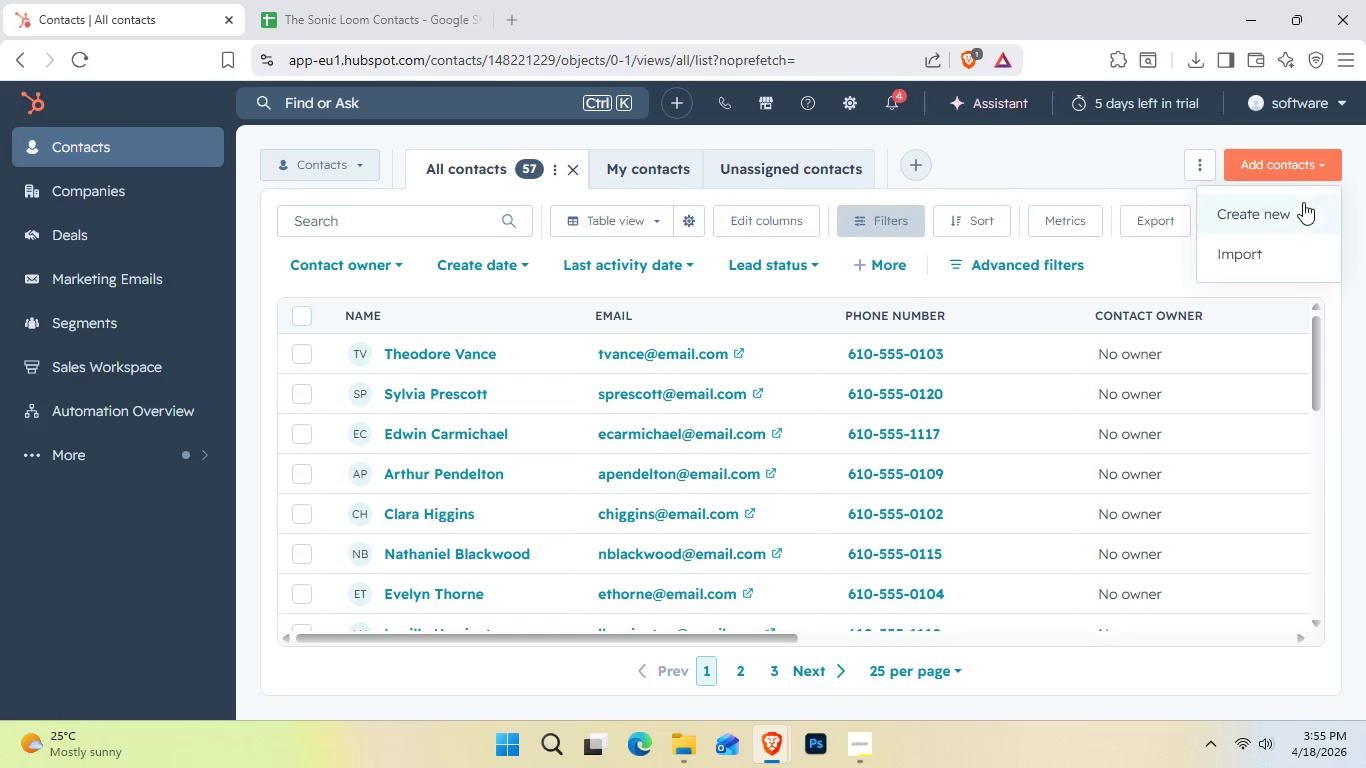 
left_click([1269, 260])
 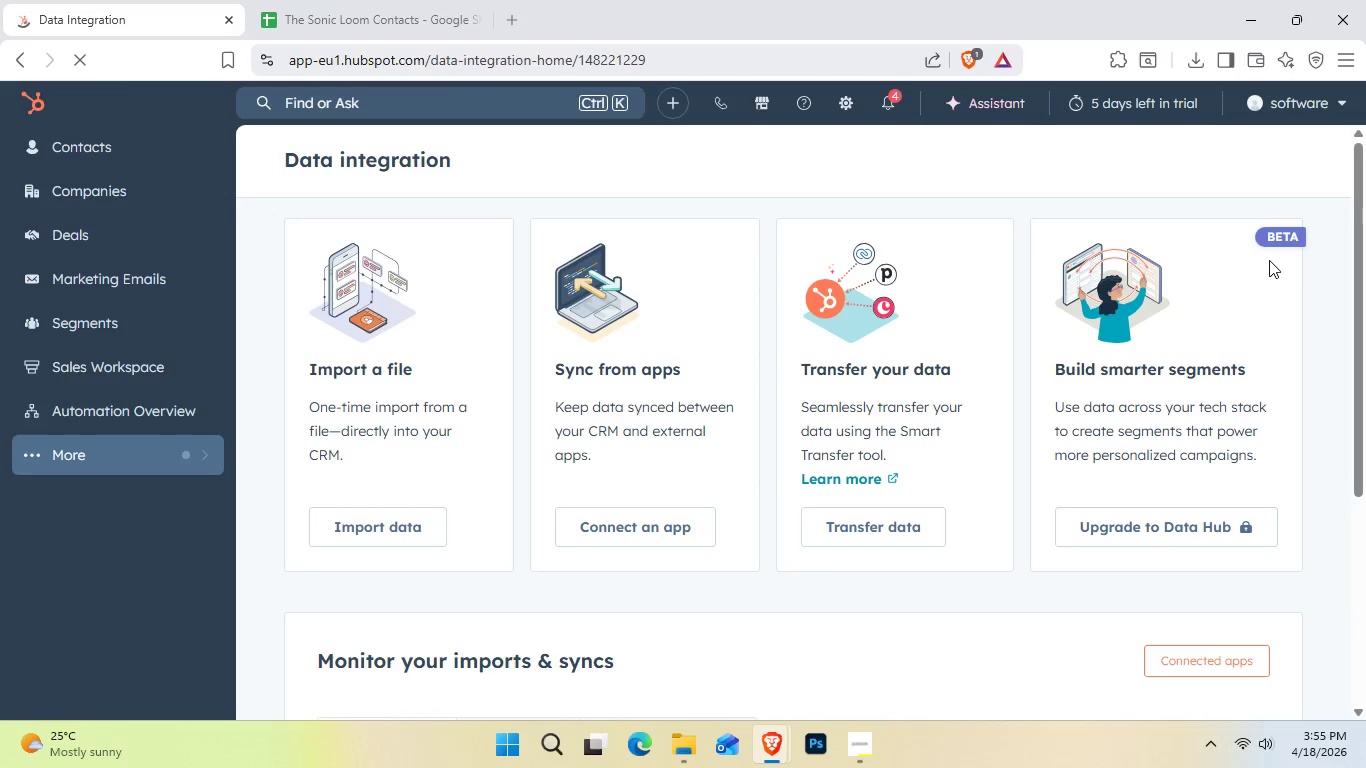 
wait(8.06)
 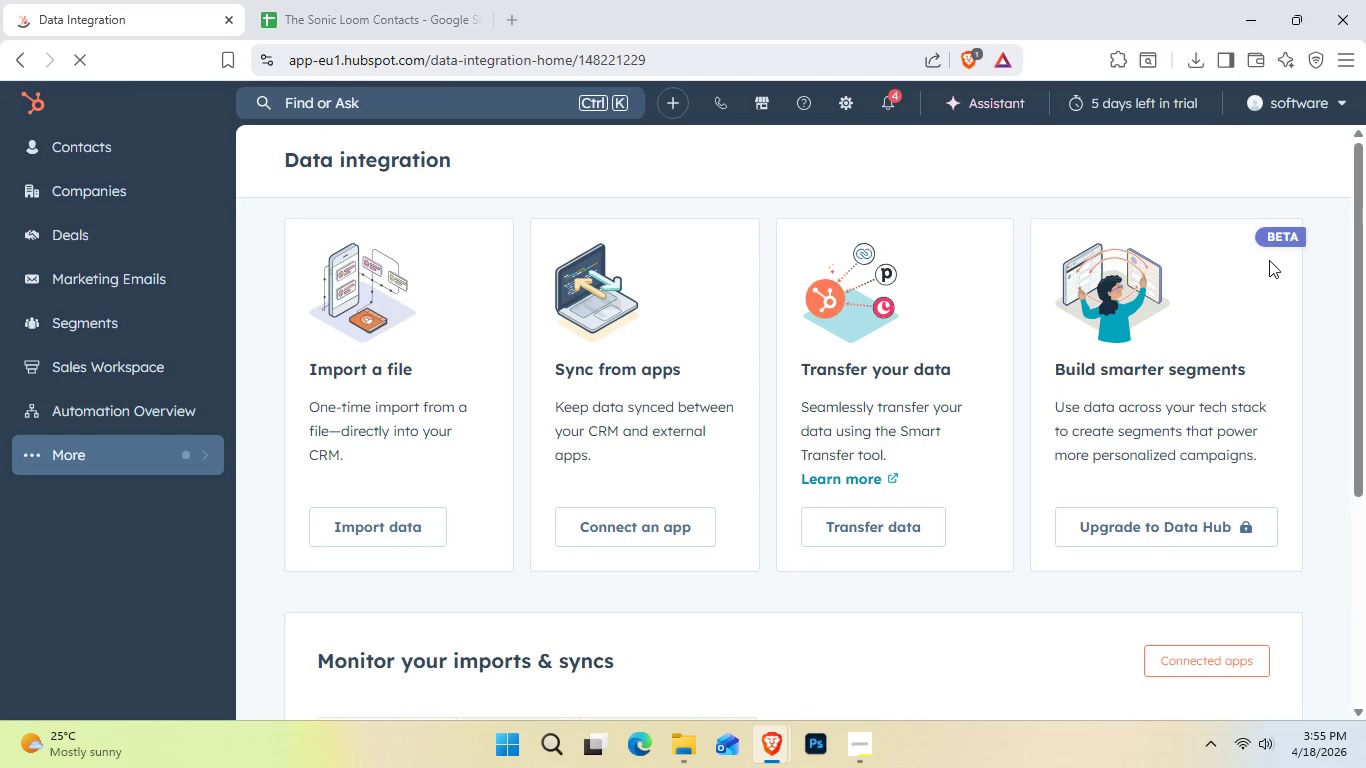 
left_click([391, 530])
 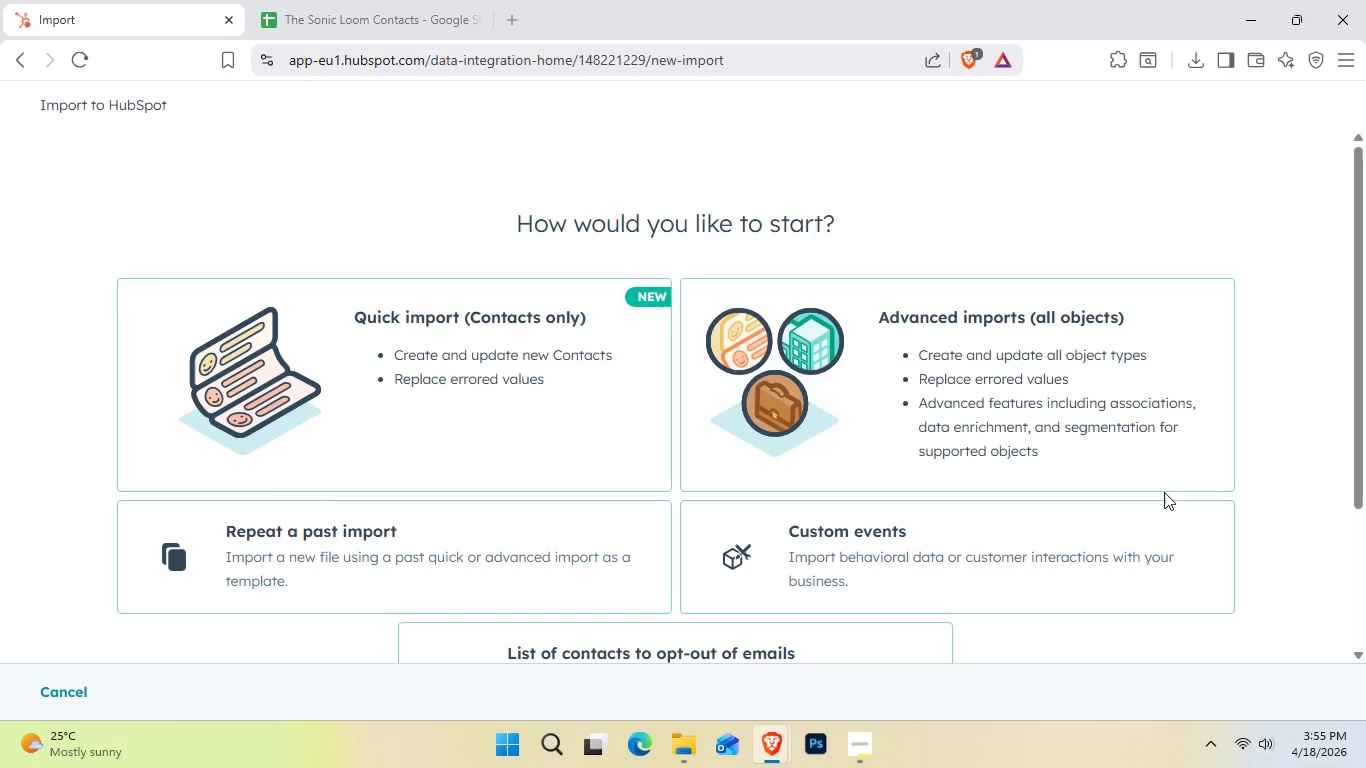 
wait(27.56)
 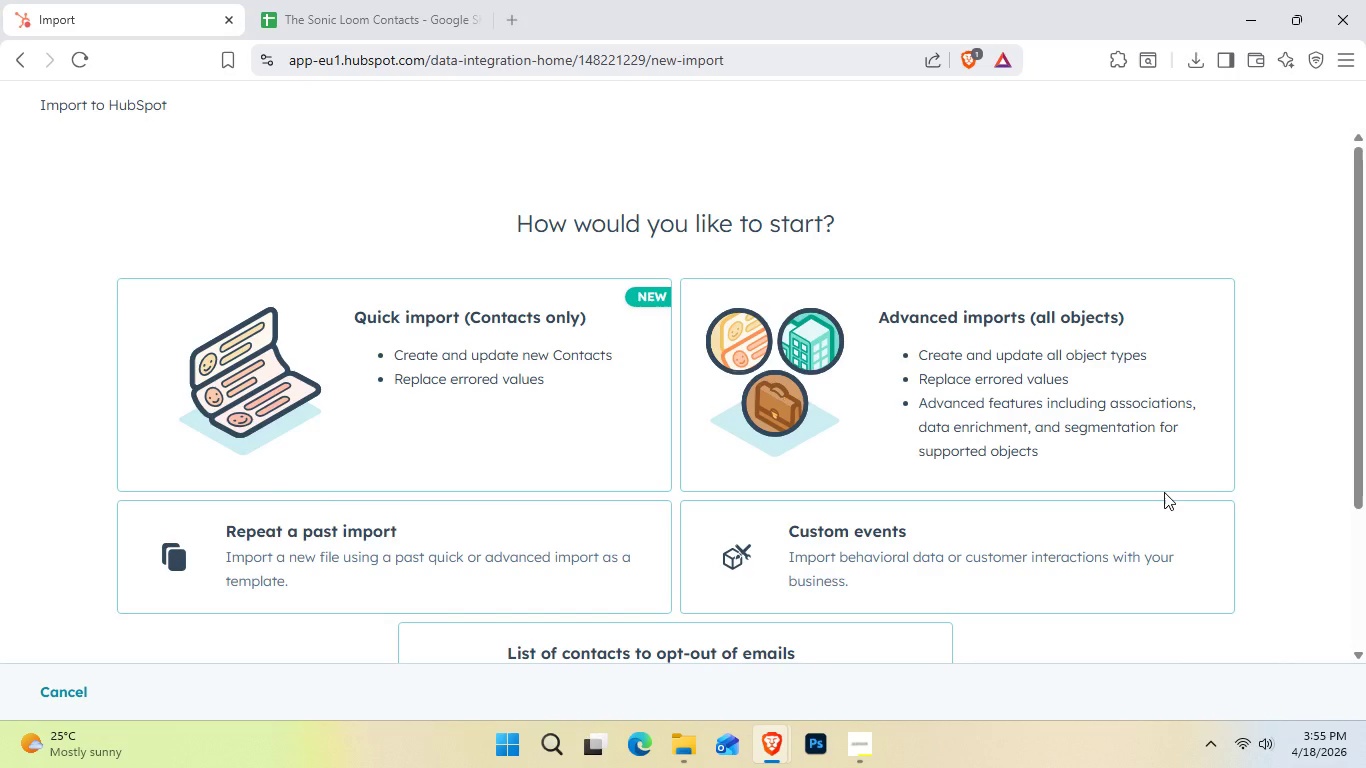 
scroll: coordinate [1199, 466], scroll_direction: down, amount: 2.0
 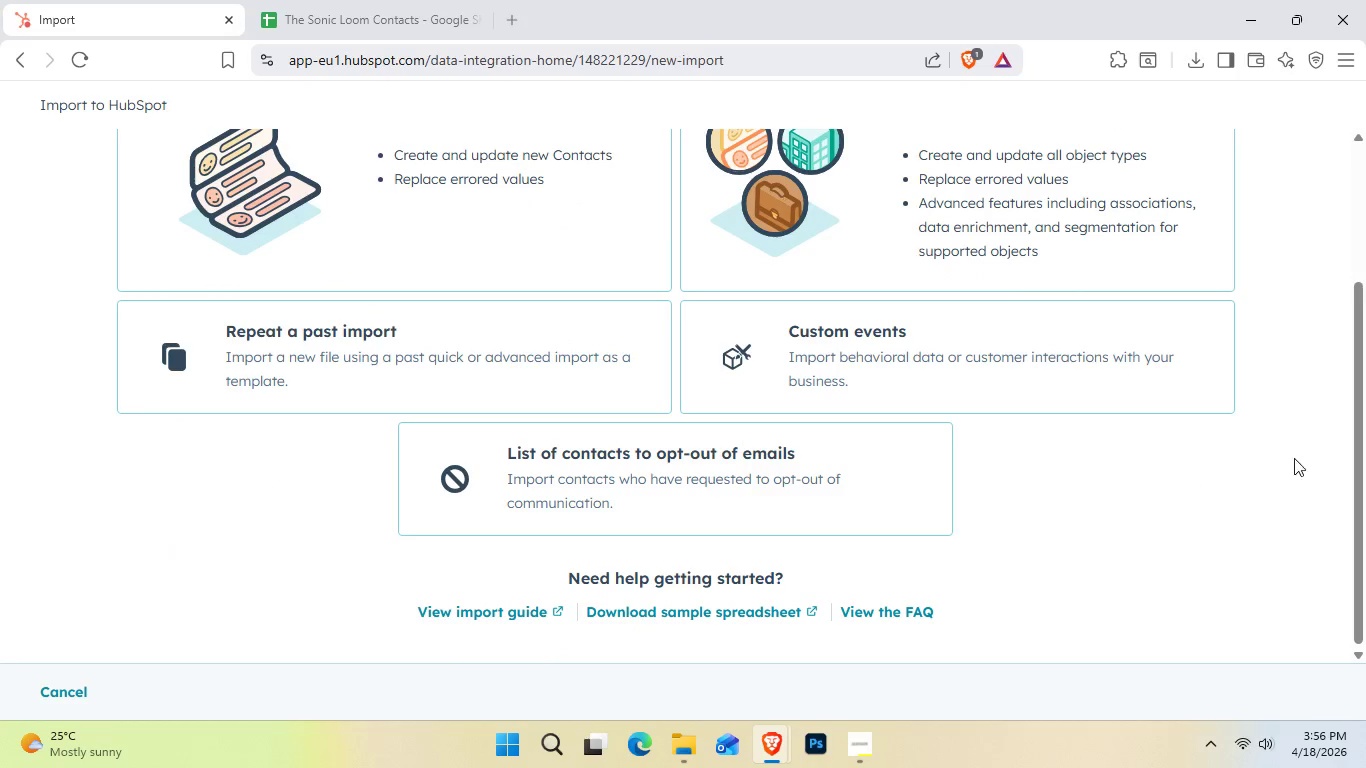 
left_click_drag(start_coordinate=[1365, 459], to_coordinate=[1364, 212])
 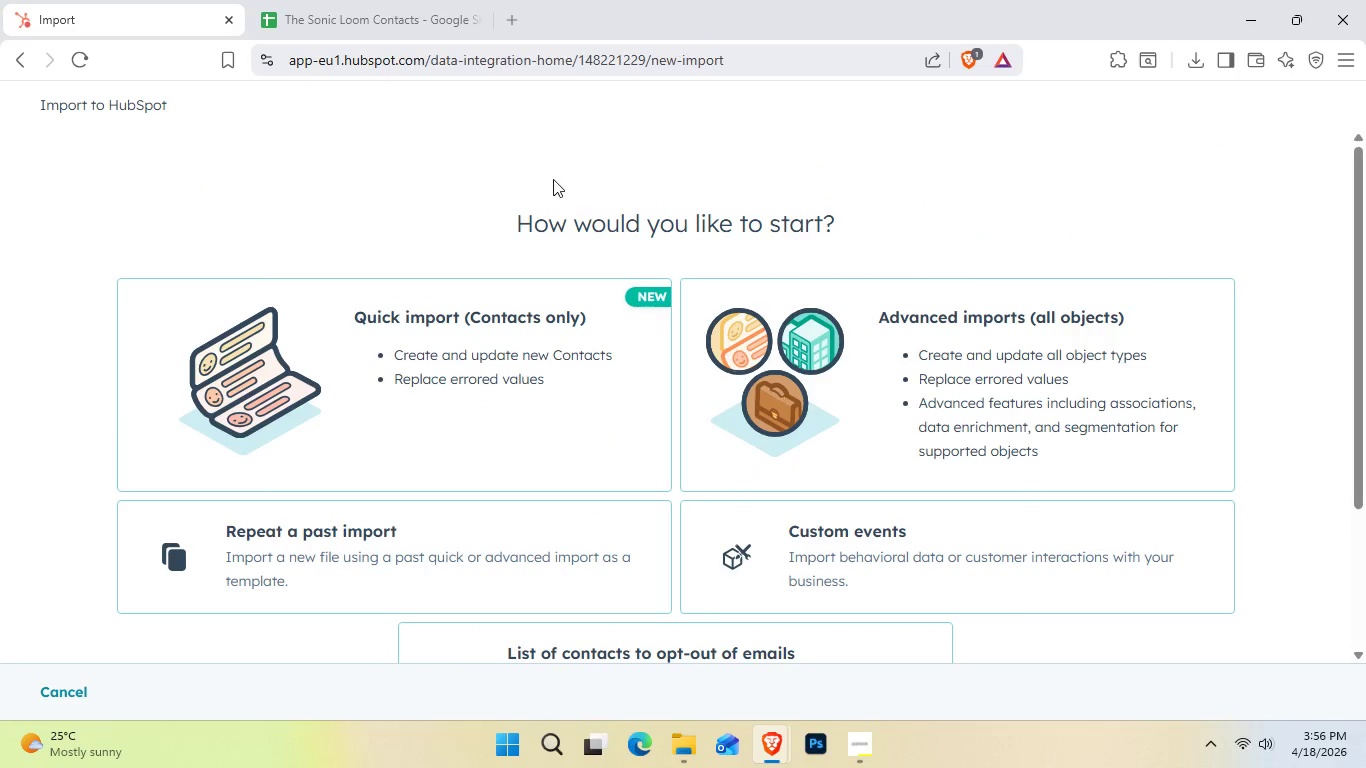 
left_click([374, 0])
 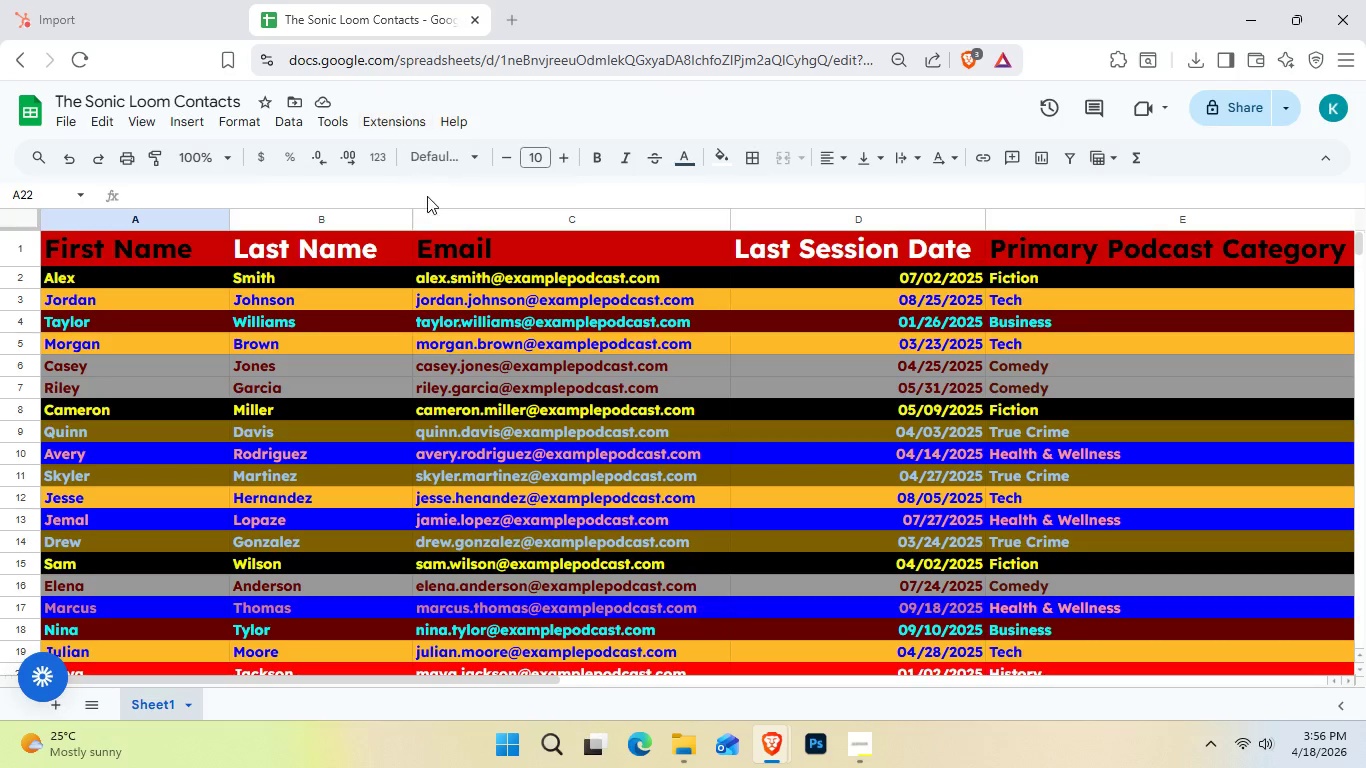 
scroll: coordinate [449, 322], scroll_direction: down, amount: 2.0
 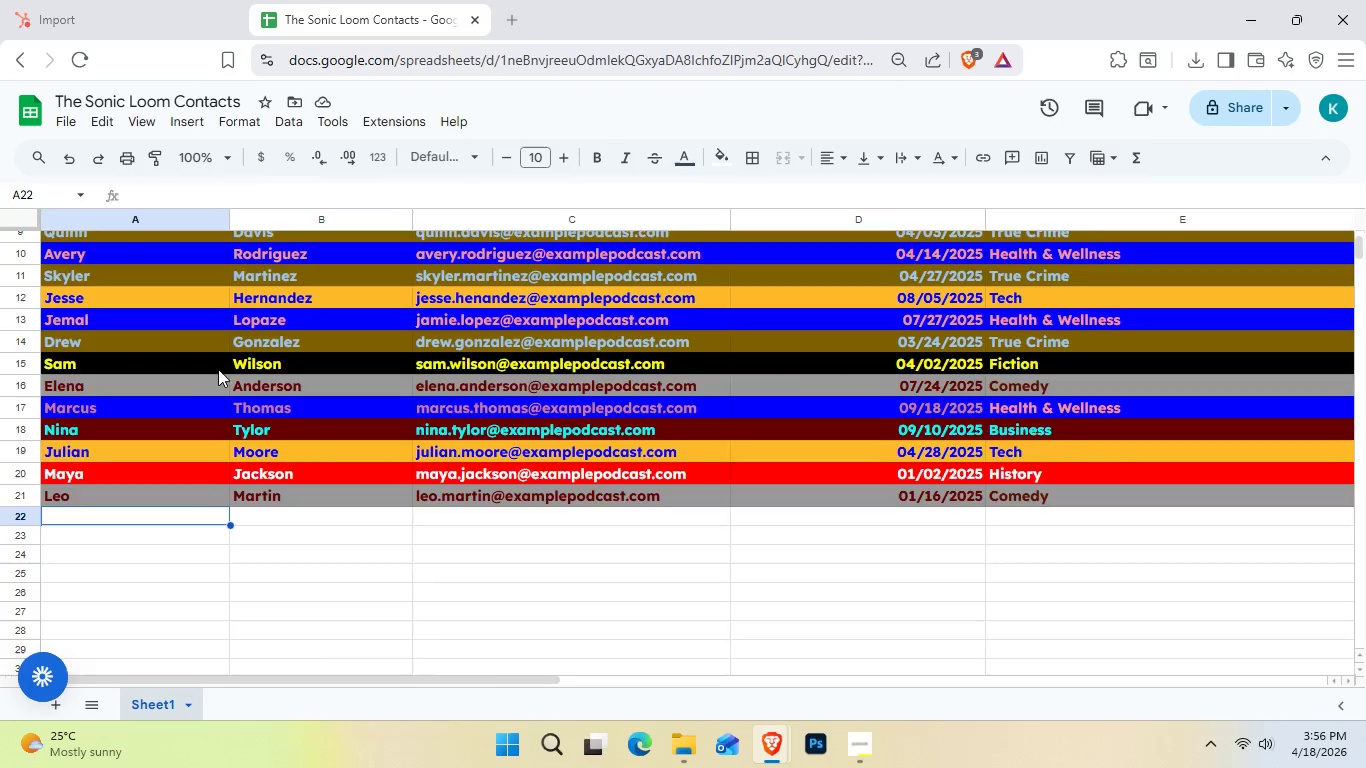 
scroll: coordinate [199, 388], scroll_direction: up, amount: 3.0
 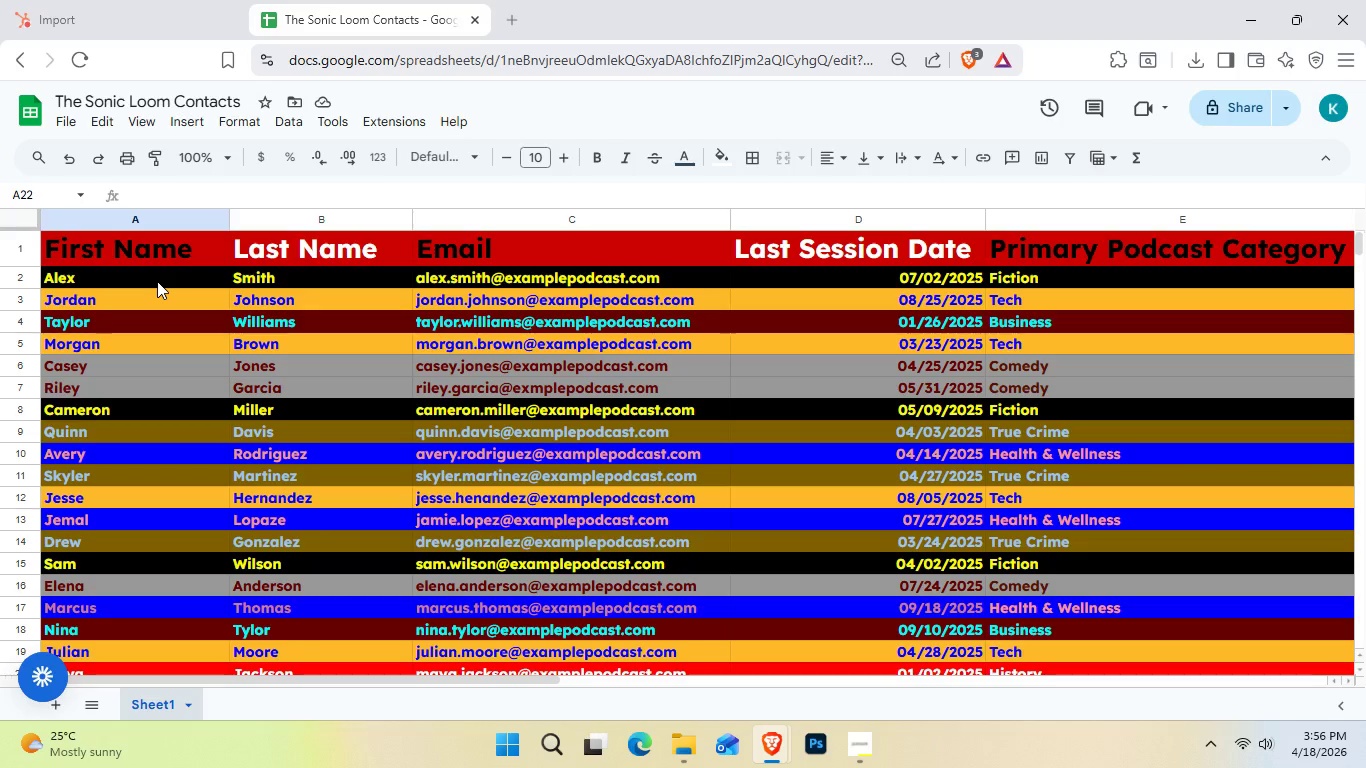 
wait(8.46)
 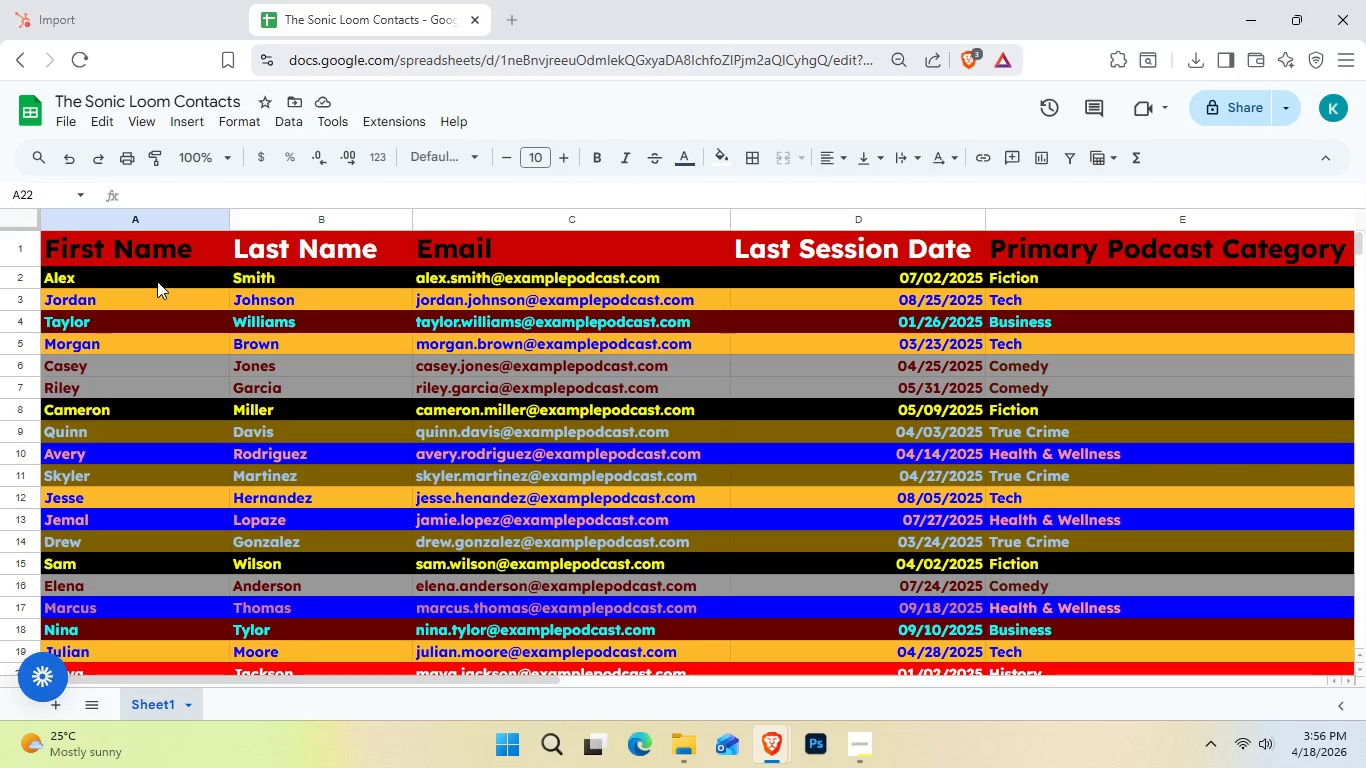 
left_click([177, 248])
 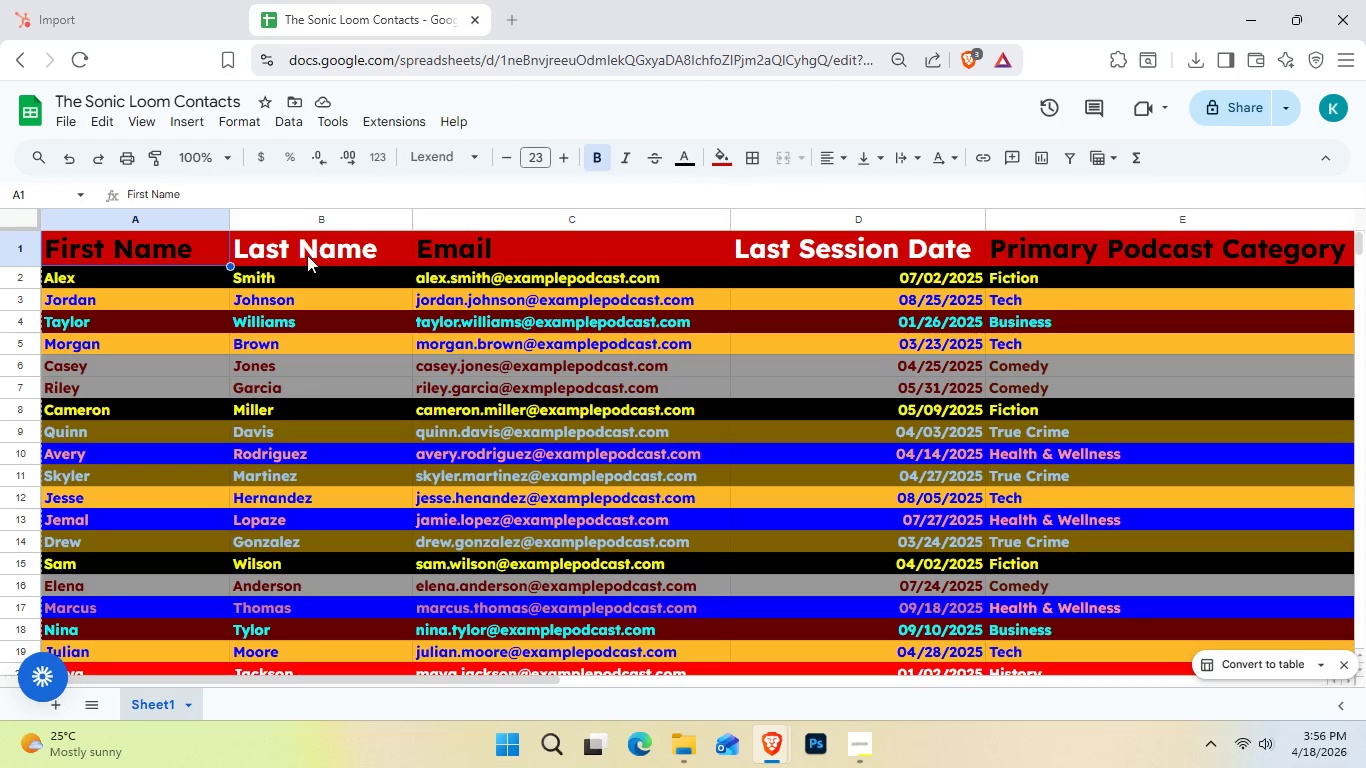 
hold_key(key=ControlLeft, duration=2.66)
left_click([317, 248])
 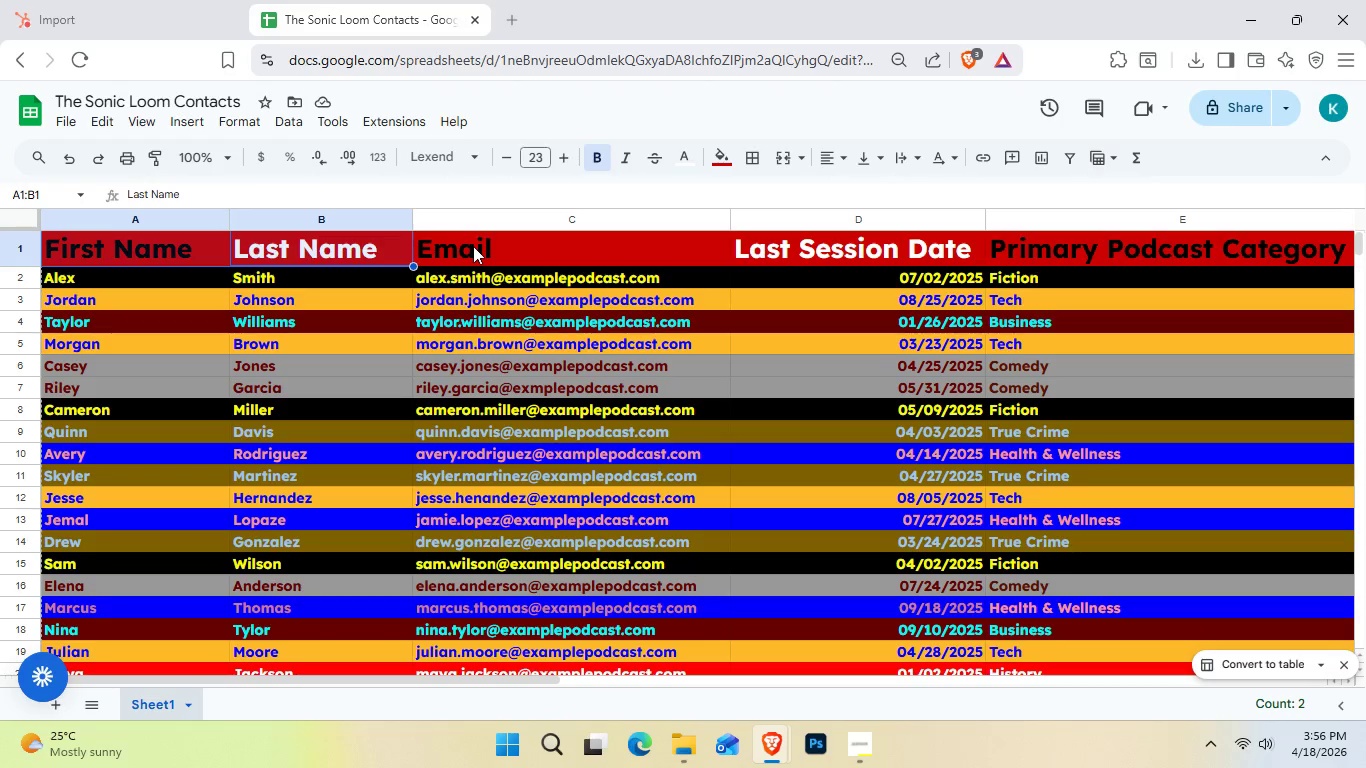 
double_click([473, 246])
 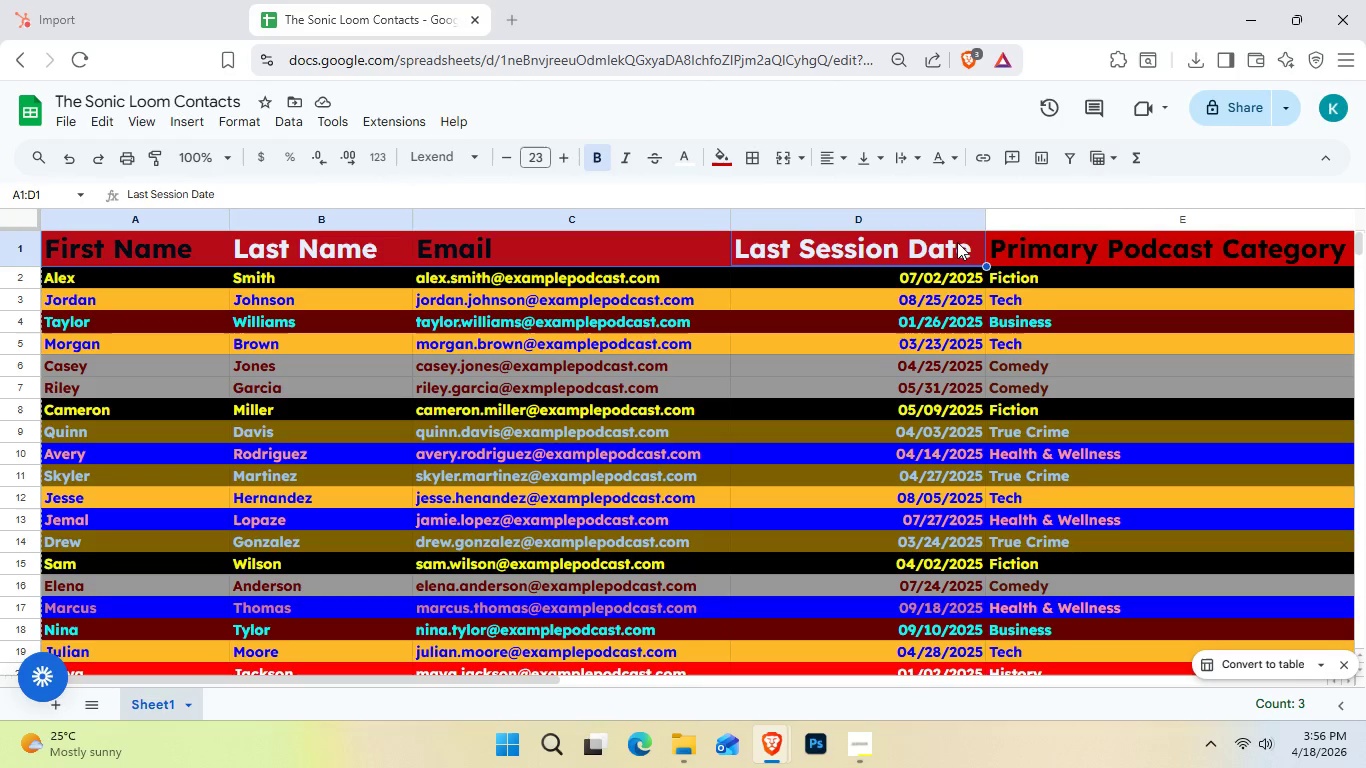 
double_click([1081, 240])
 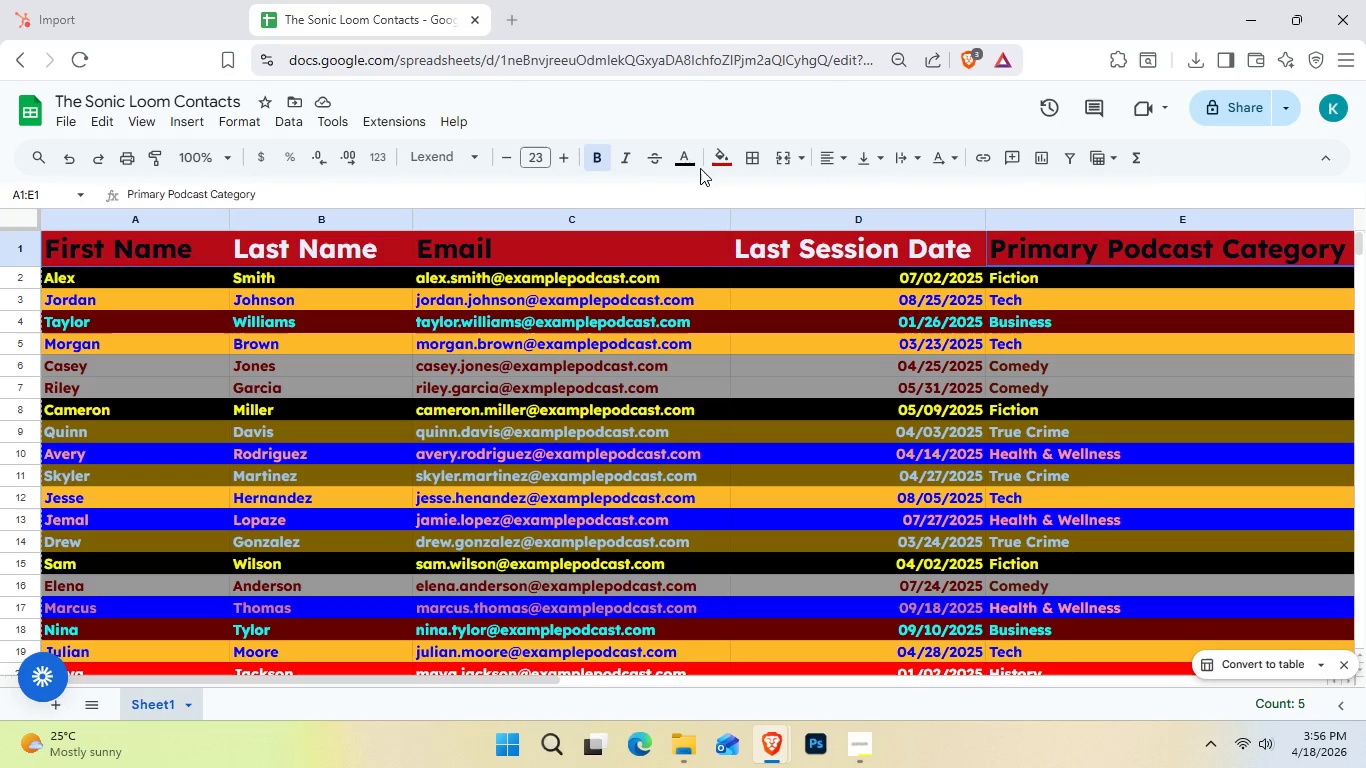 
left_click([675, 159])
 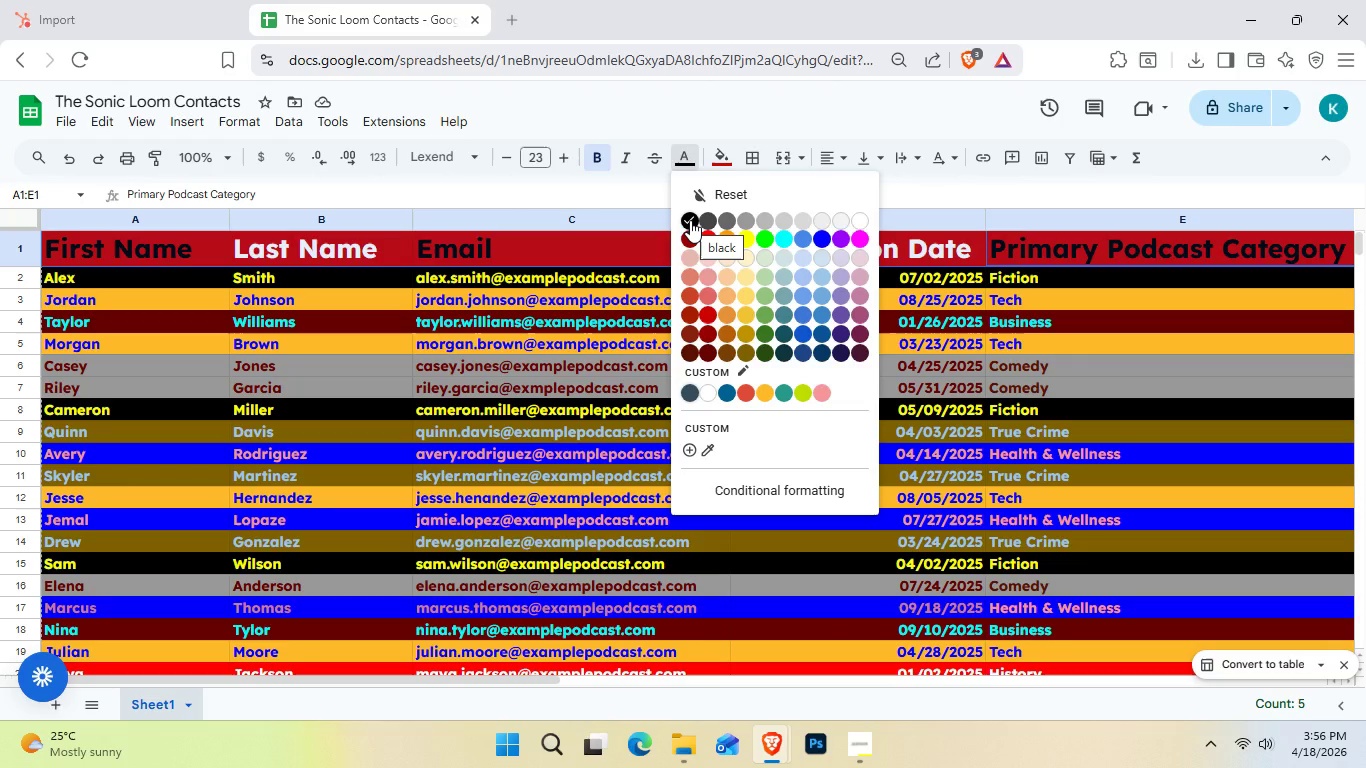 
left_click([690, 220])
 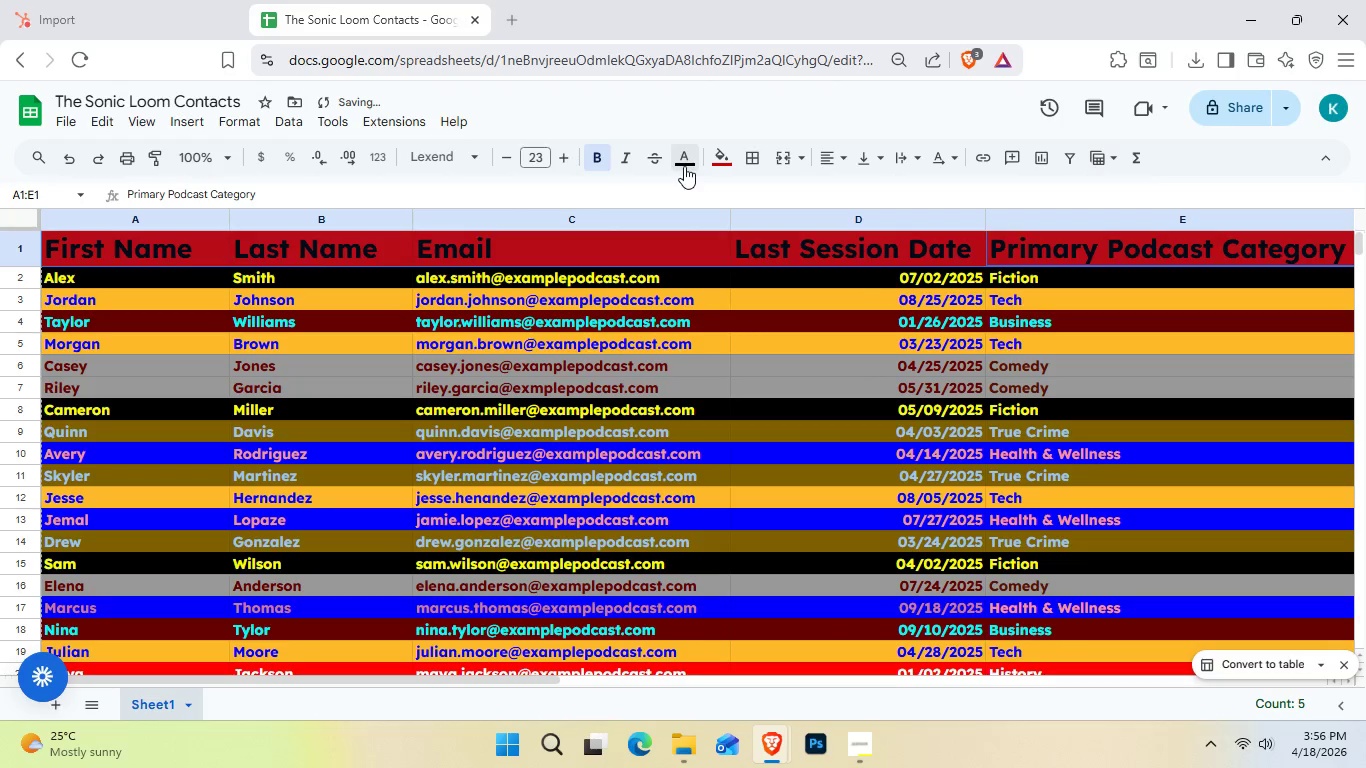 
left_click([716, 161])
 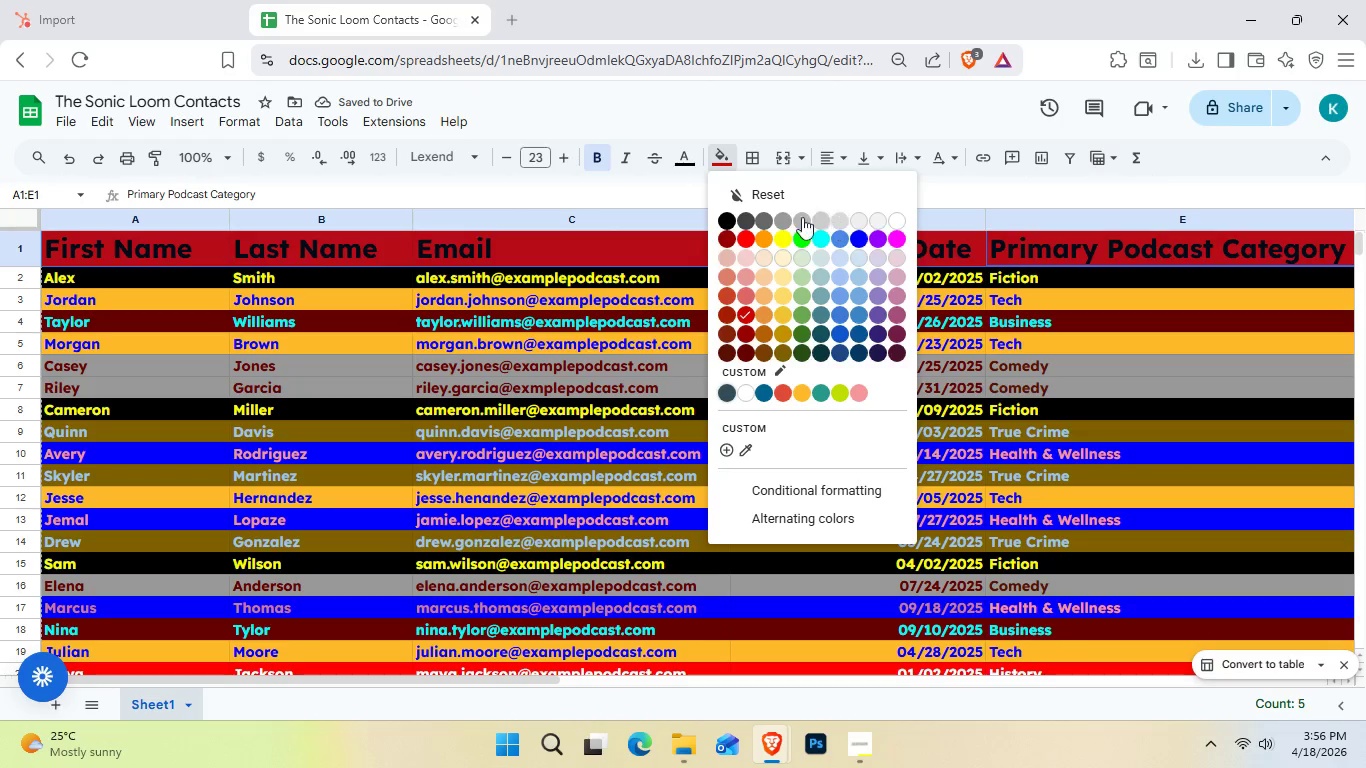 
left_click([831, 223])
 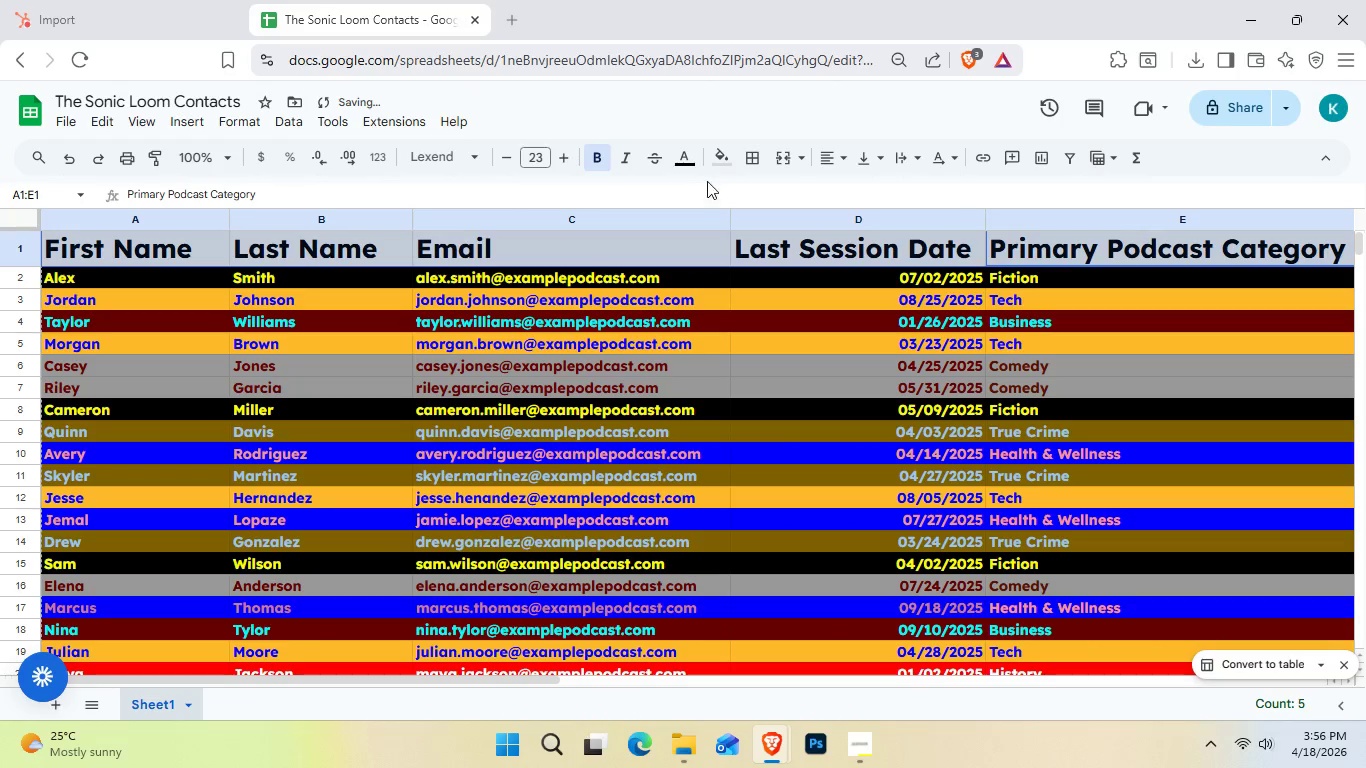 
left_click([715, 160])
 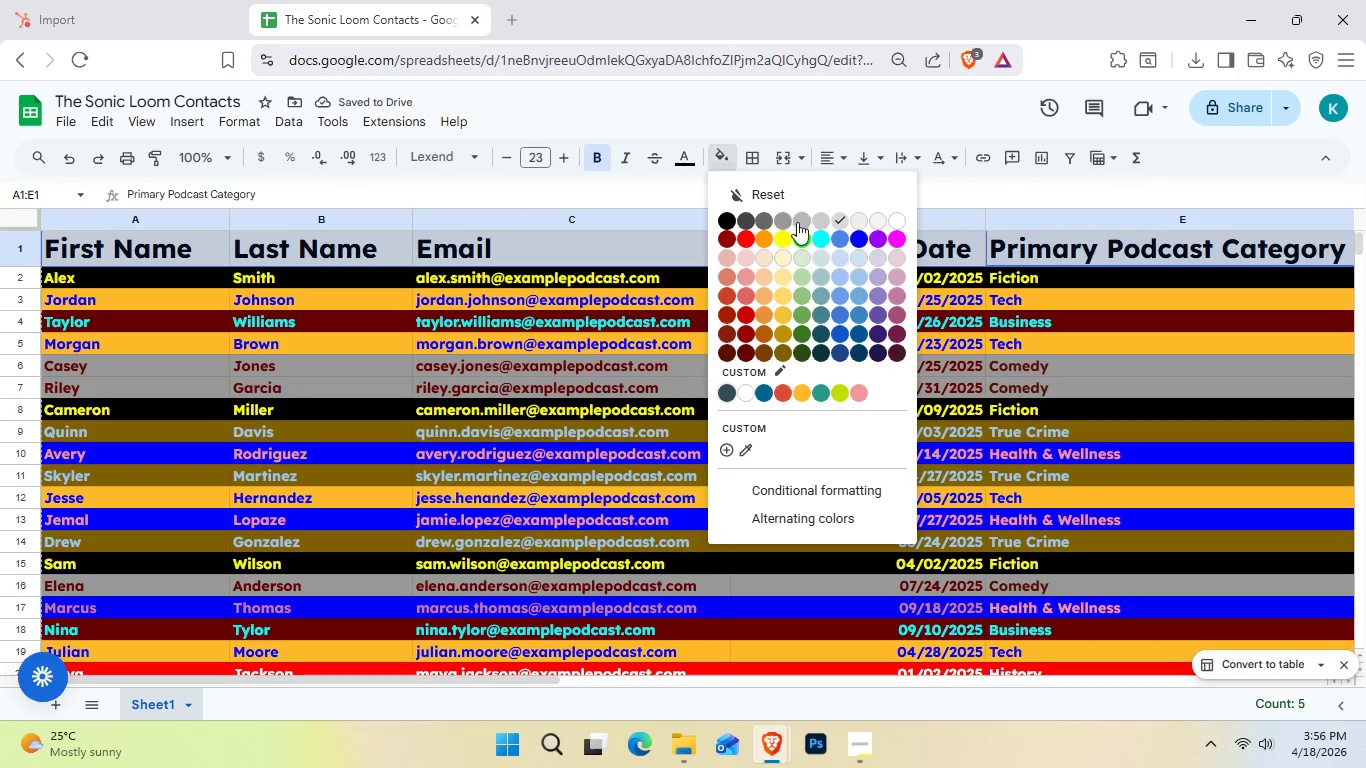 
left_click([804, 220])
 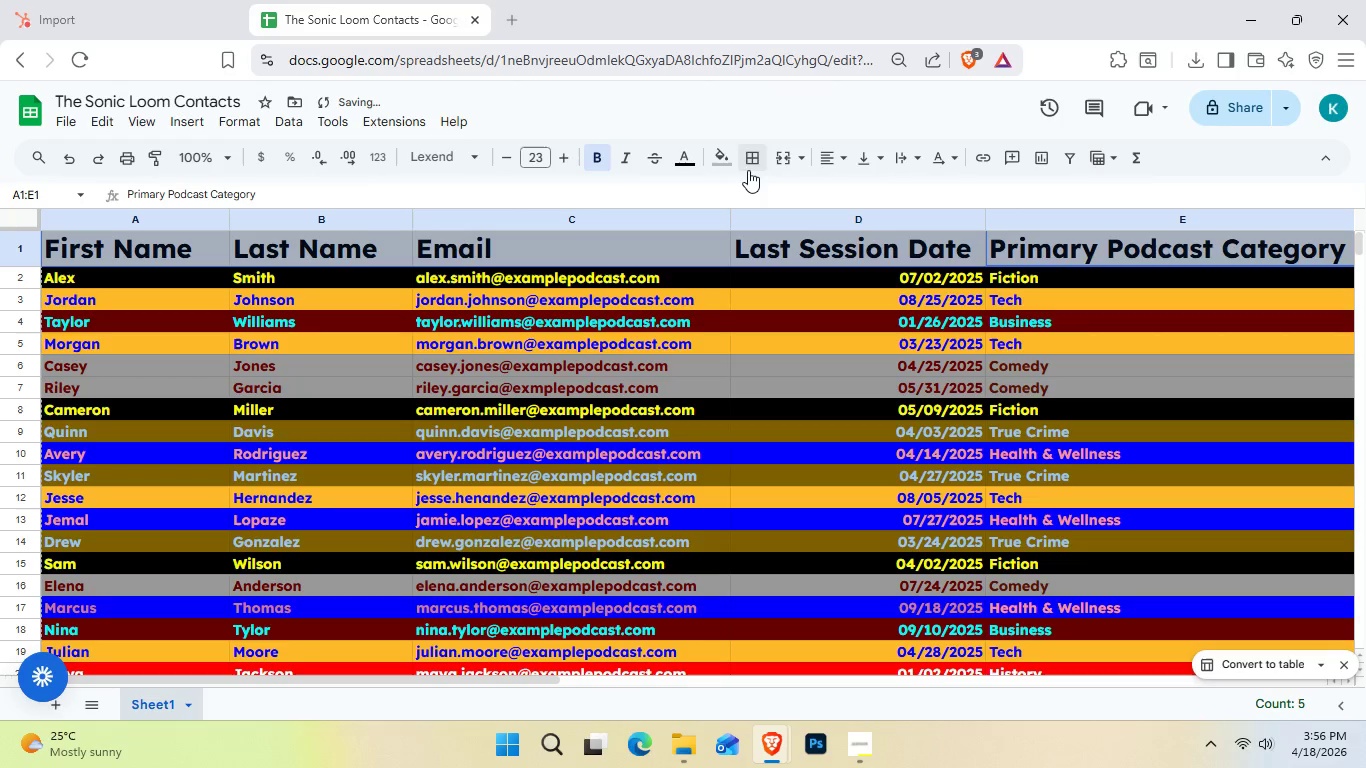 
left_click([727, 149])
 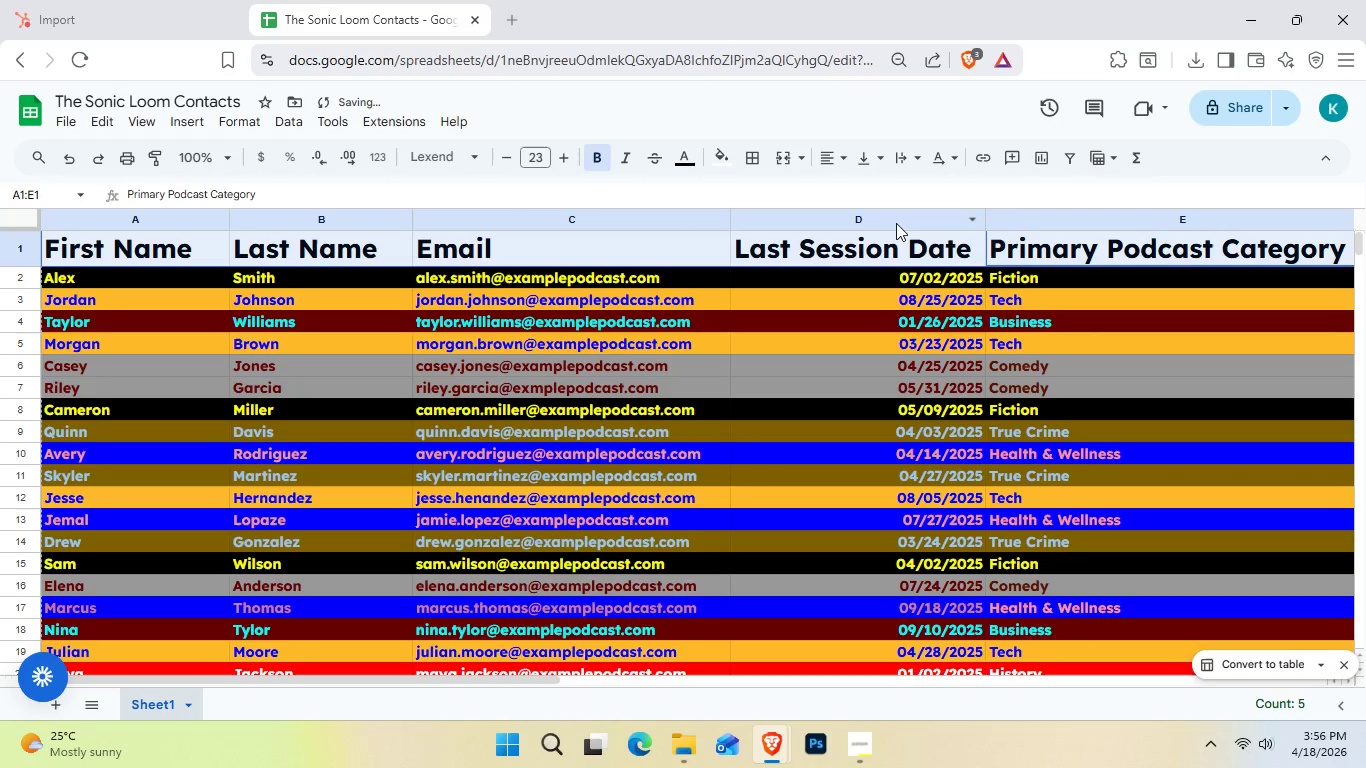 
scroll: coordinate [933, 414], scroll_direction: up, amount: 1.0
 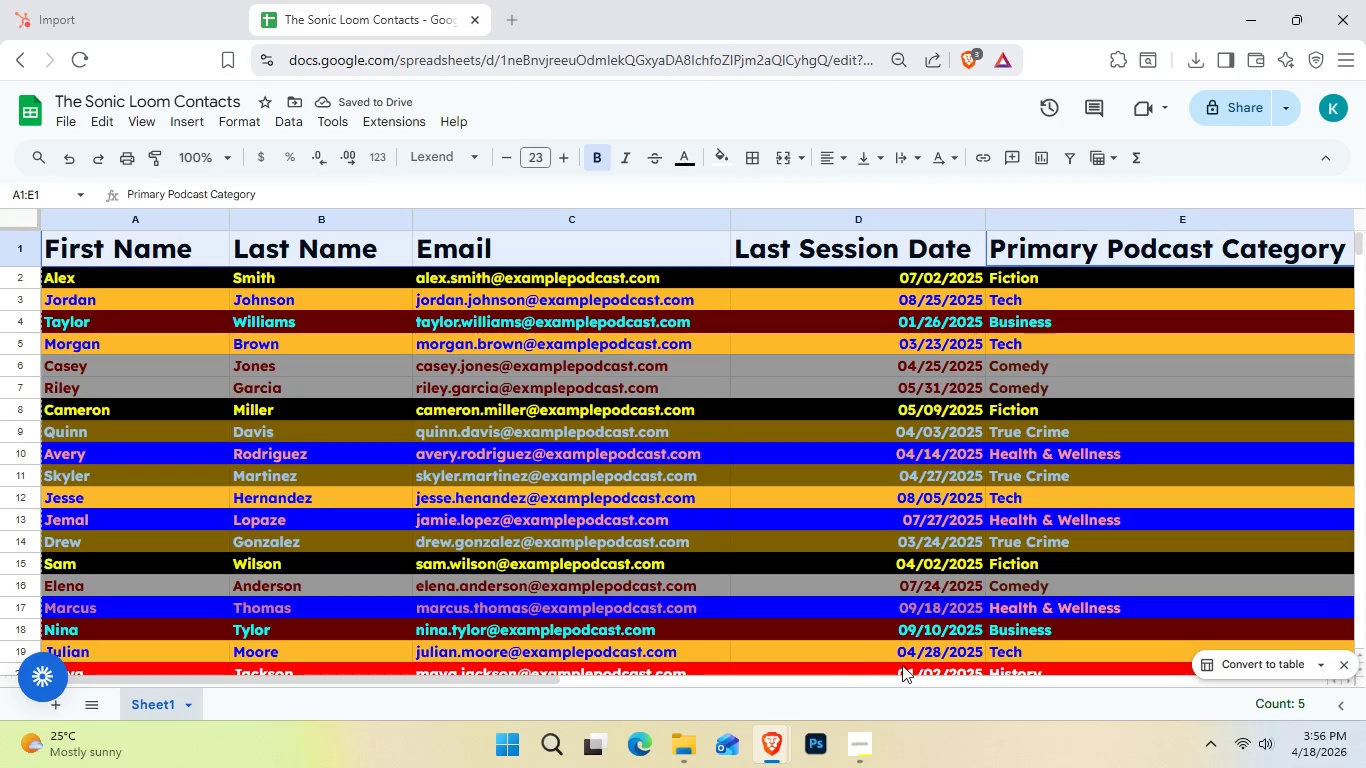 
left_click([791, 675])
 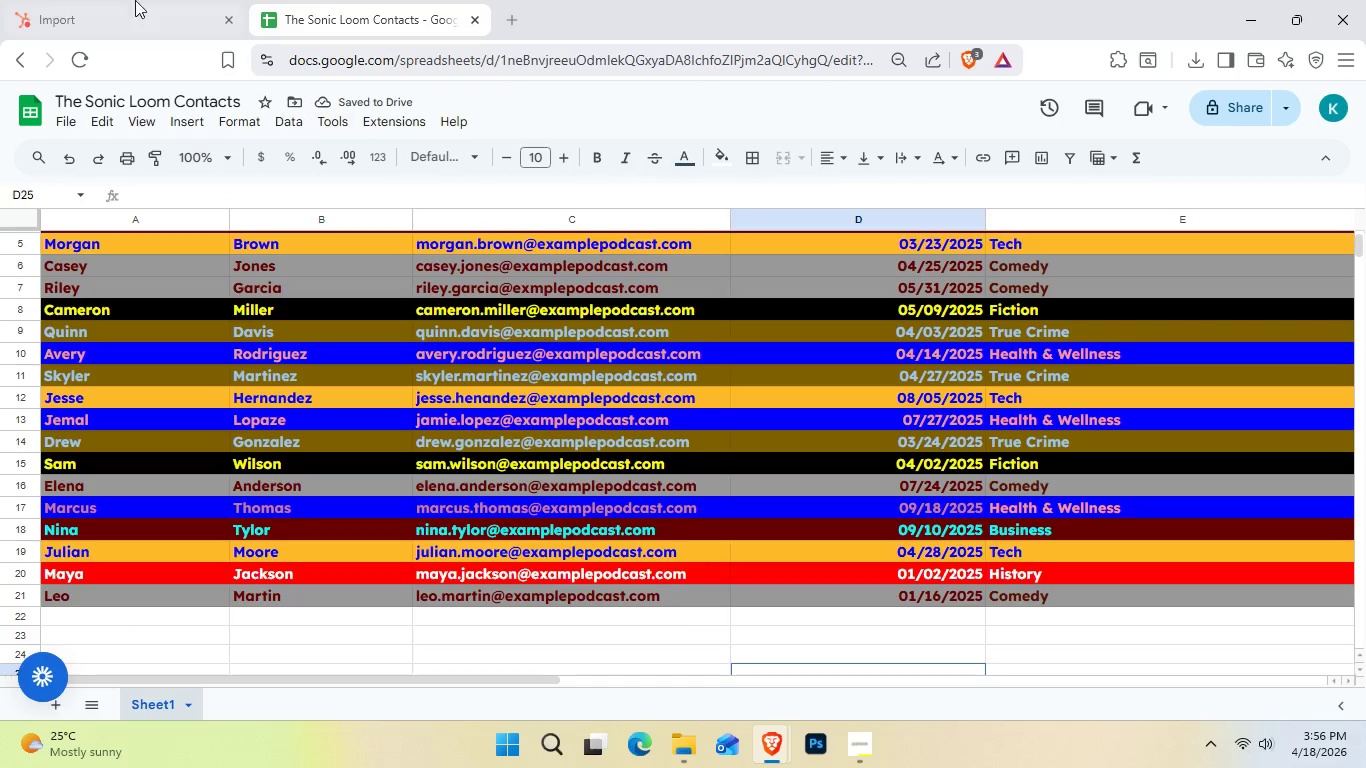 
scroll: coordinate [804, 670], scroll_direction: down, amount: 1.0
 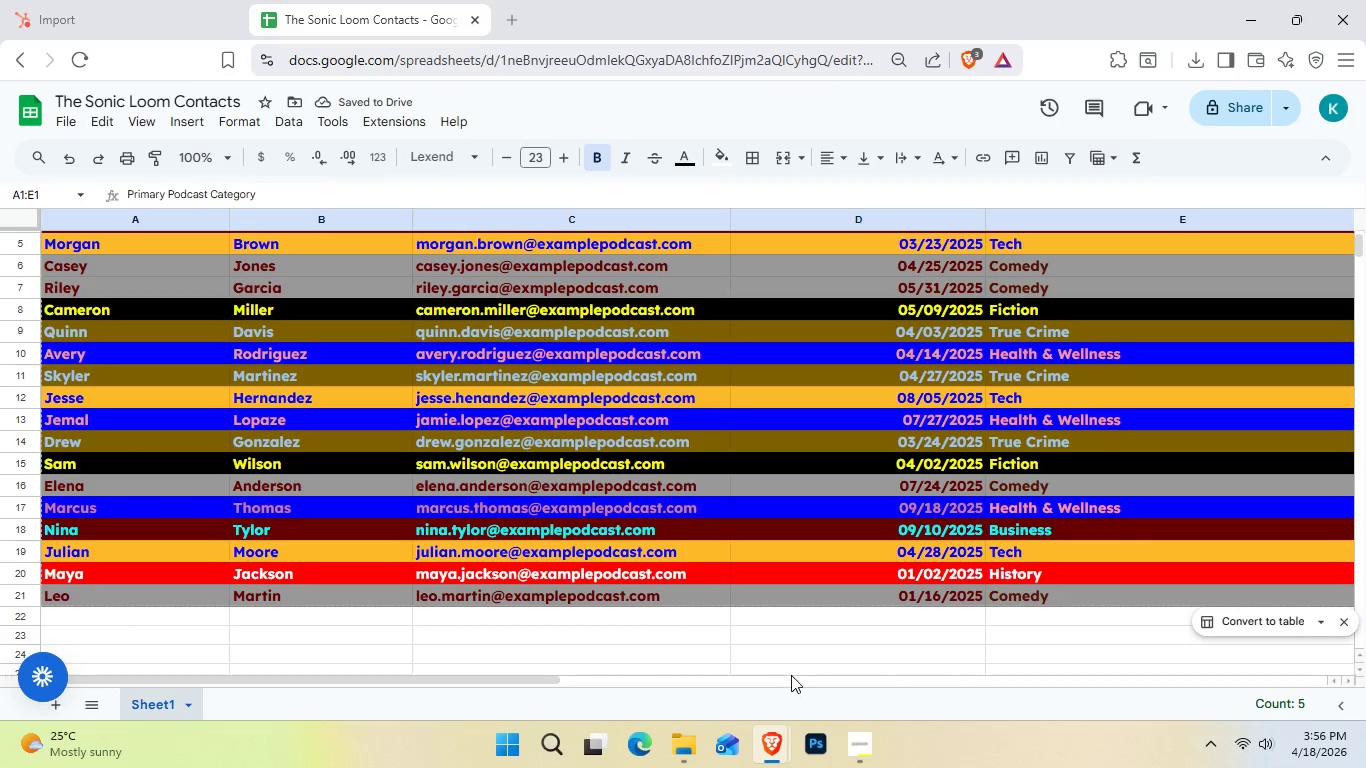 
left_click([102, 0])
 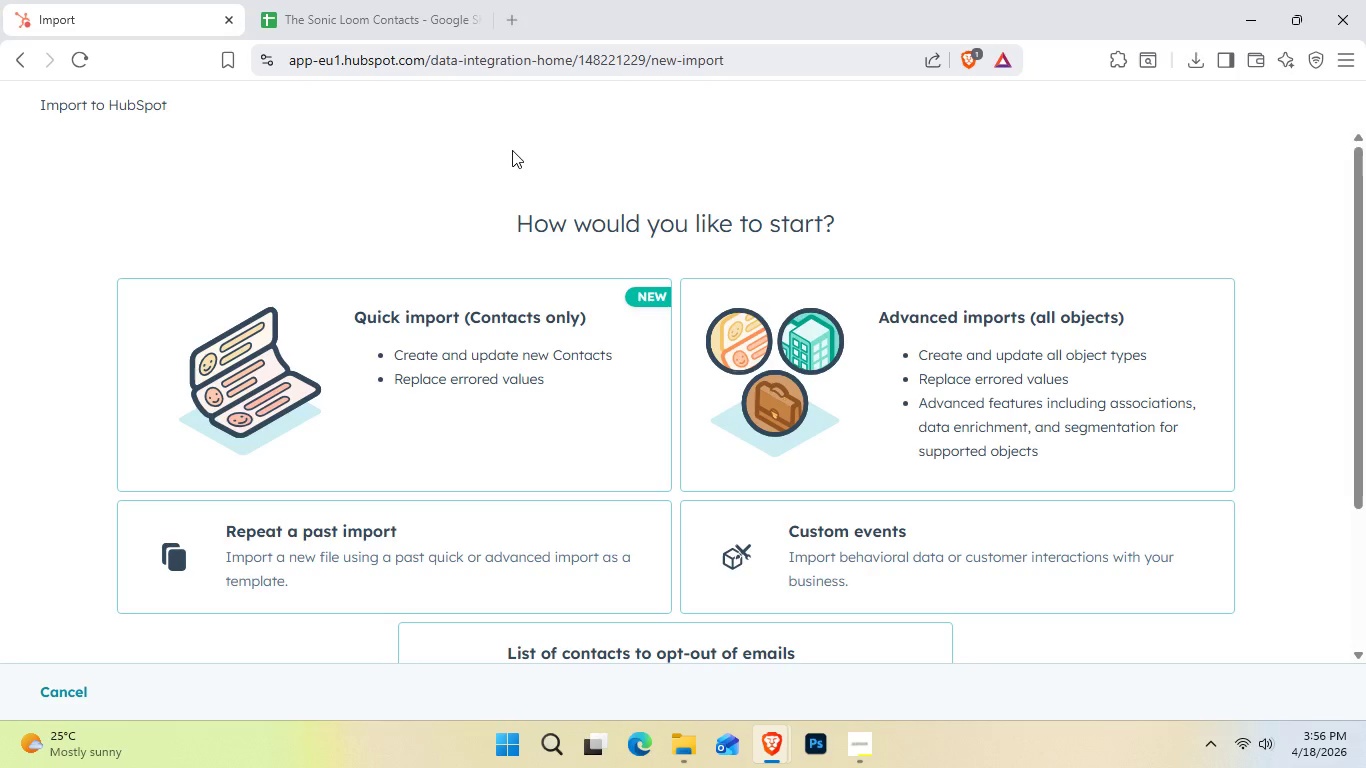 
wait(15.02)
 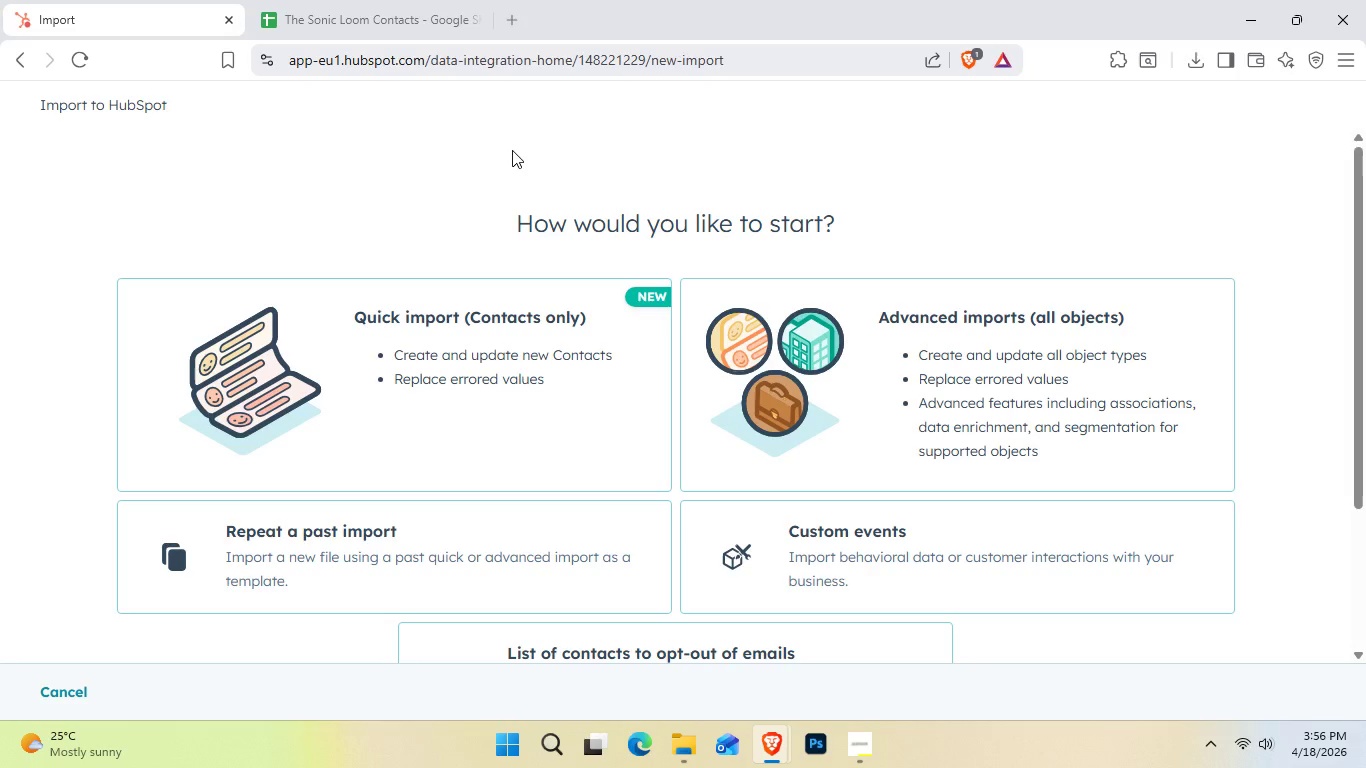 
left_click([472, 387])
 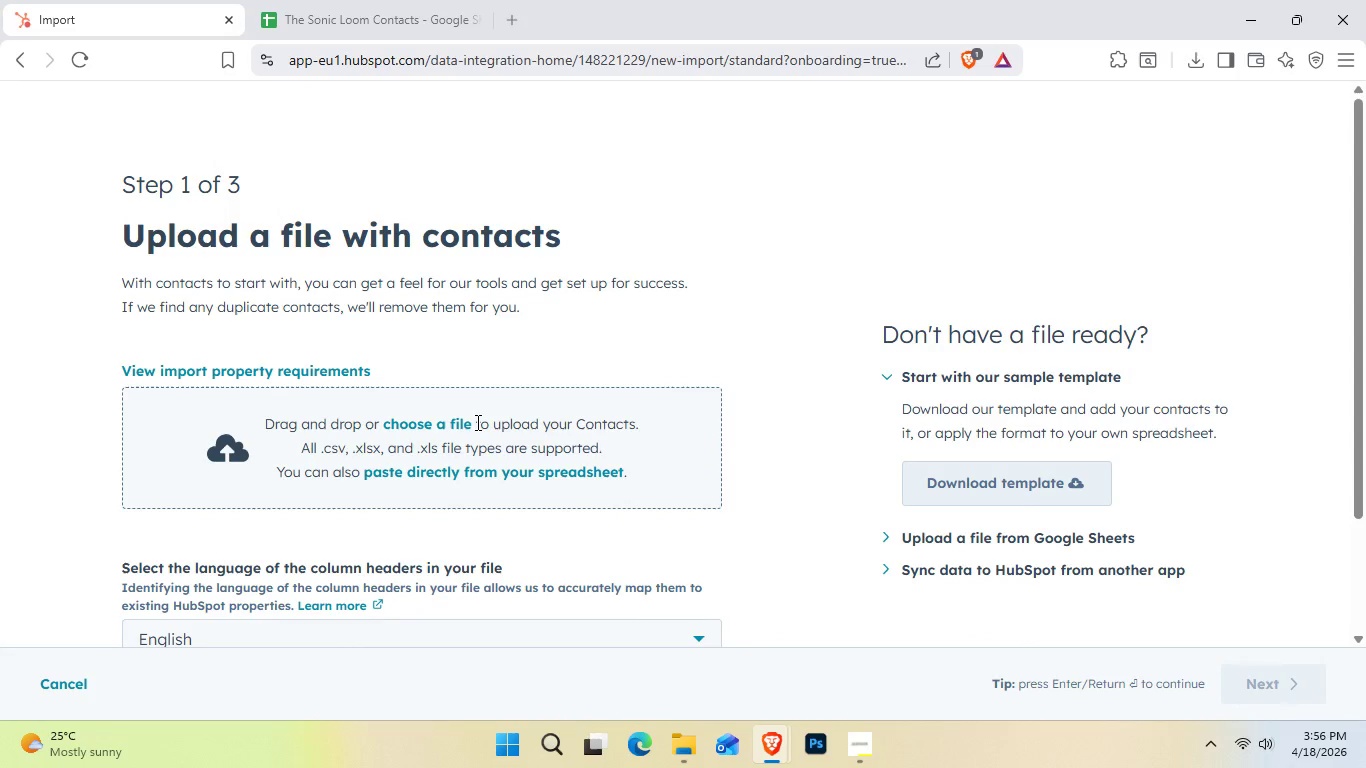 
wait(6.97)
 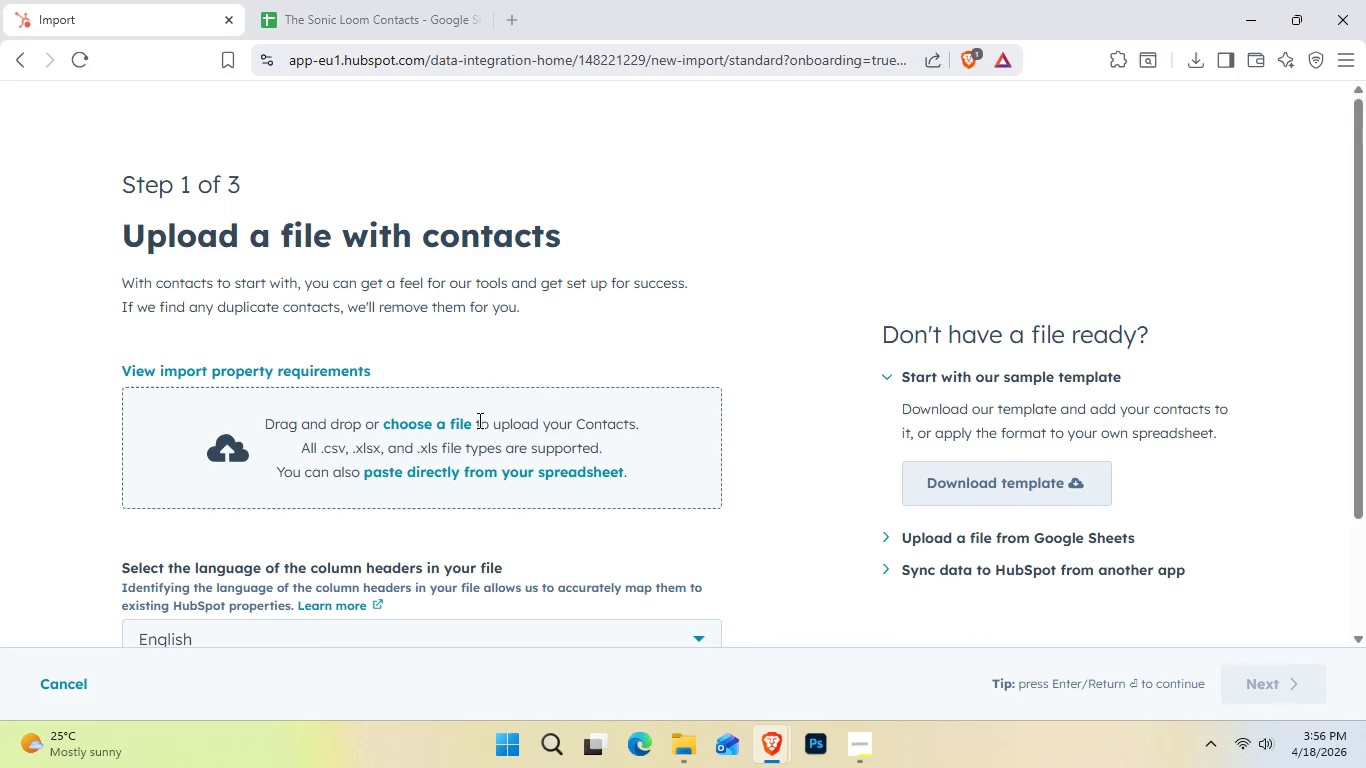 
scroll: coordinate [438, 514], scroll_direction: down, amount: 1.0
 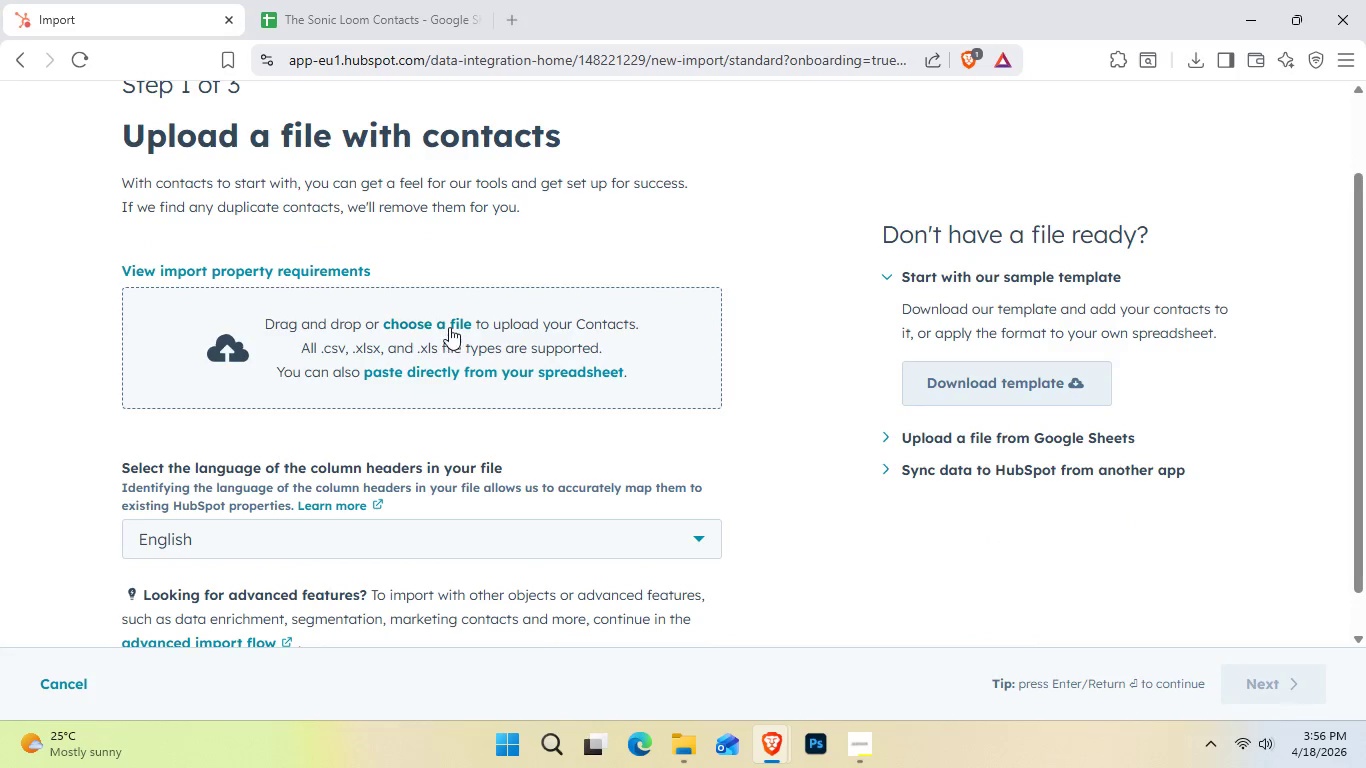 
left_click([449, 326])
 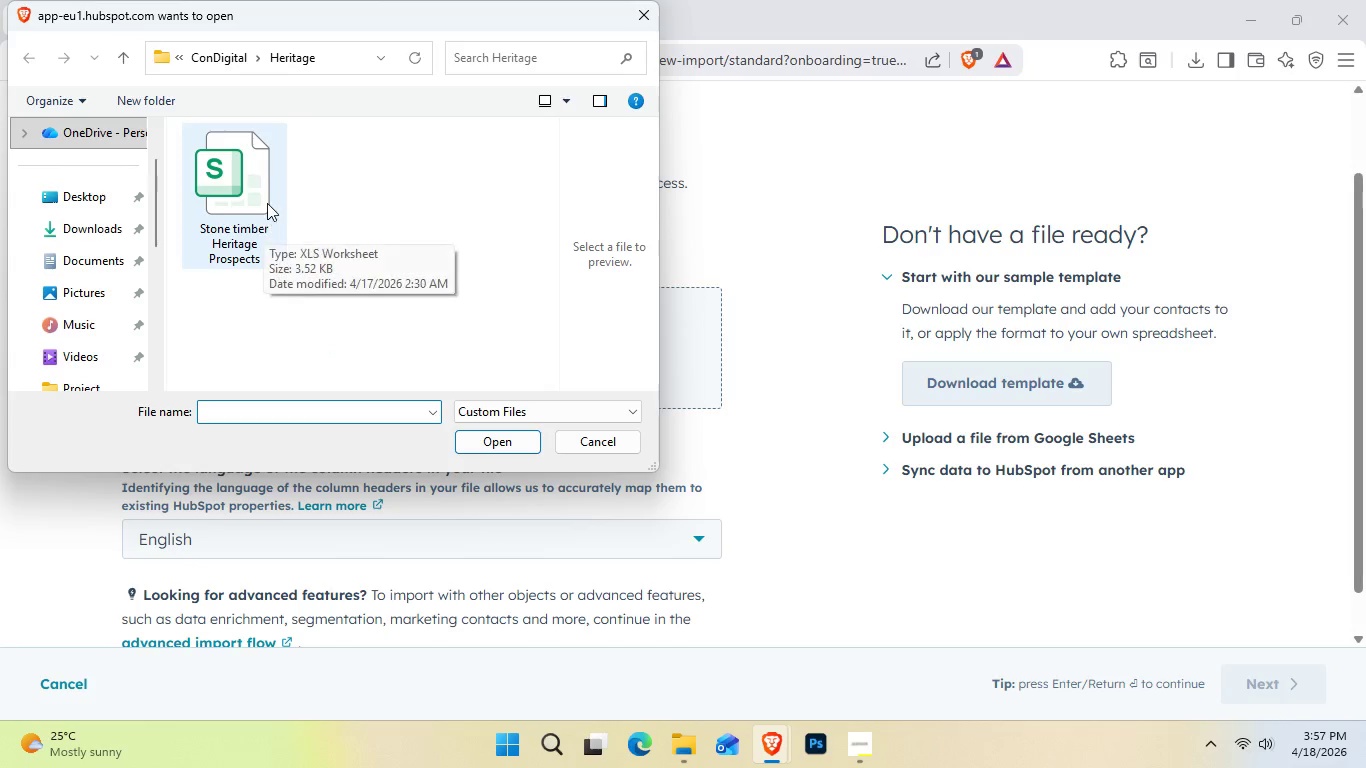 
left_click([223, 64])
 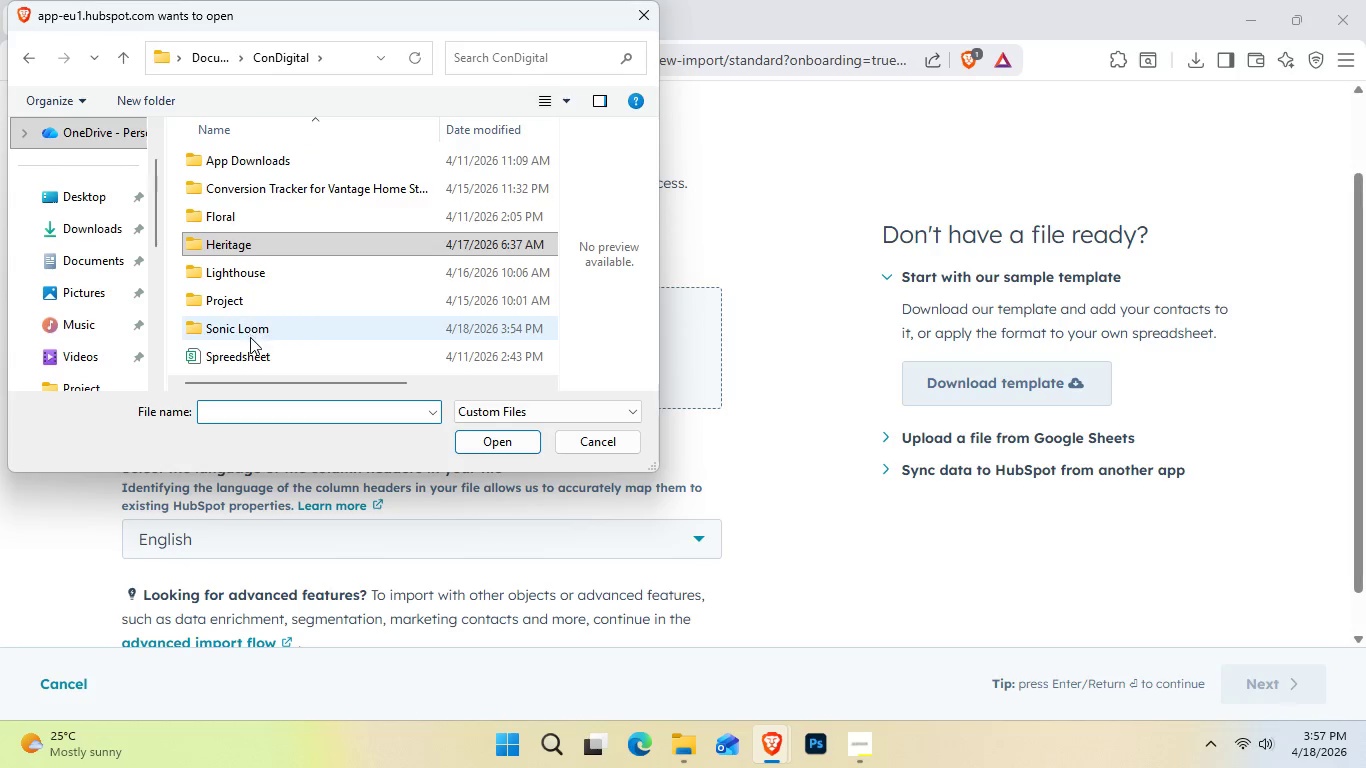 
double_click([250, 337])
 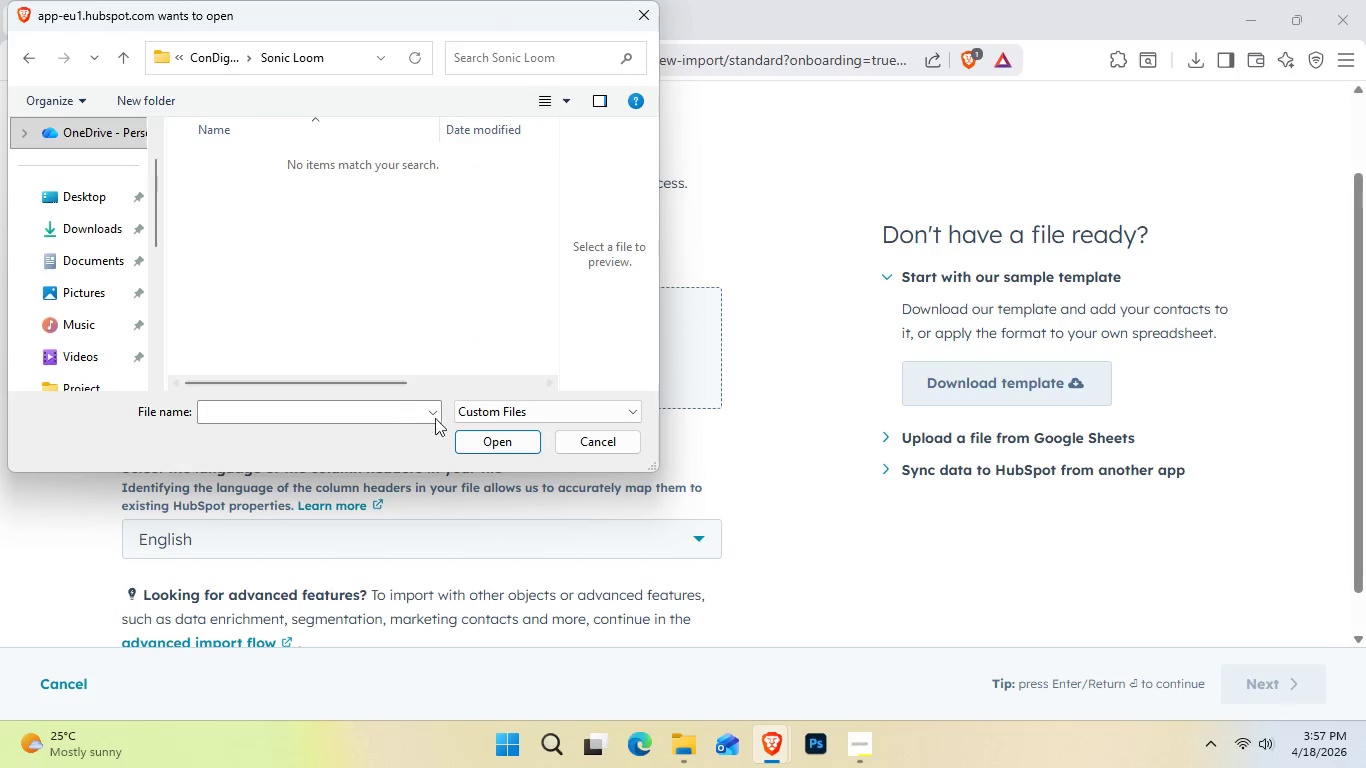 
left_click([465, 416])
 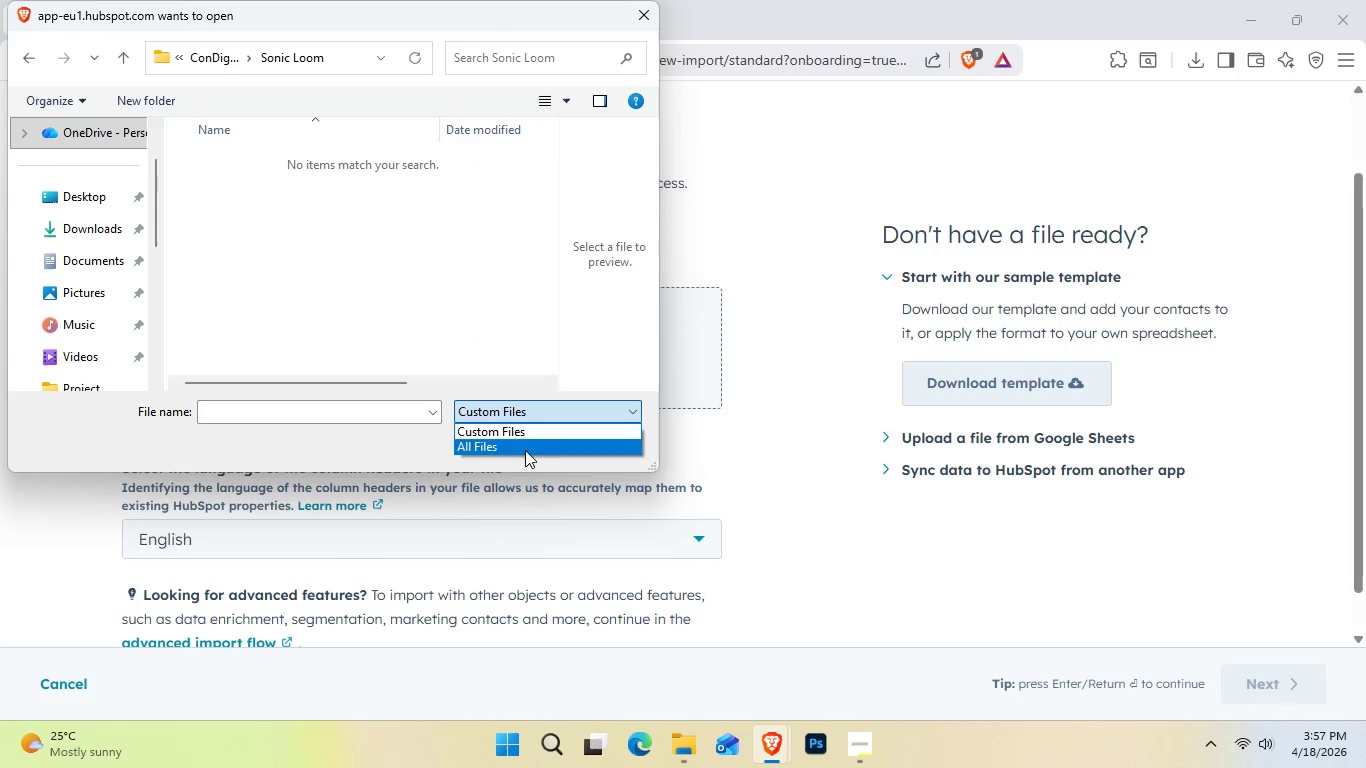 
left_click([587, 481])
 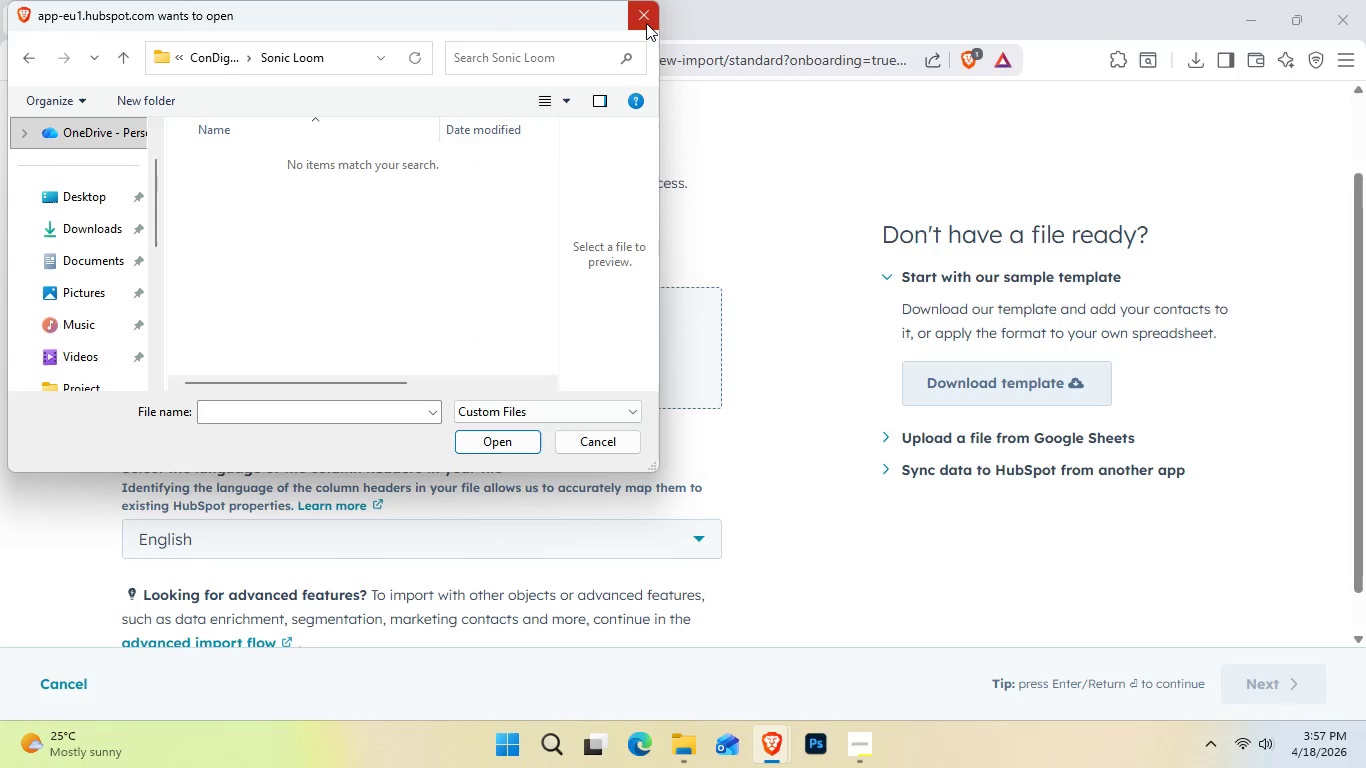 
left_click([646, 23])
 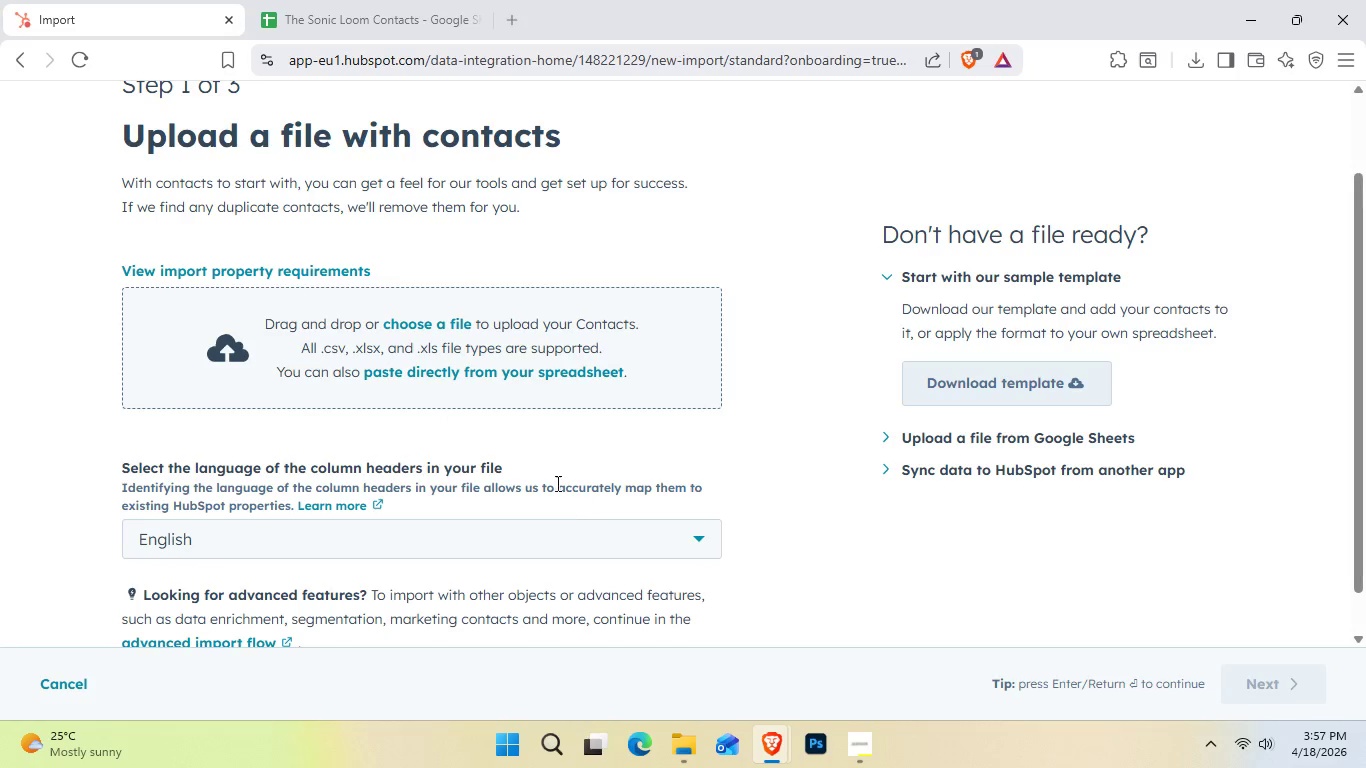 
wait(5.17)
 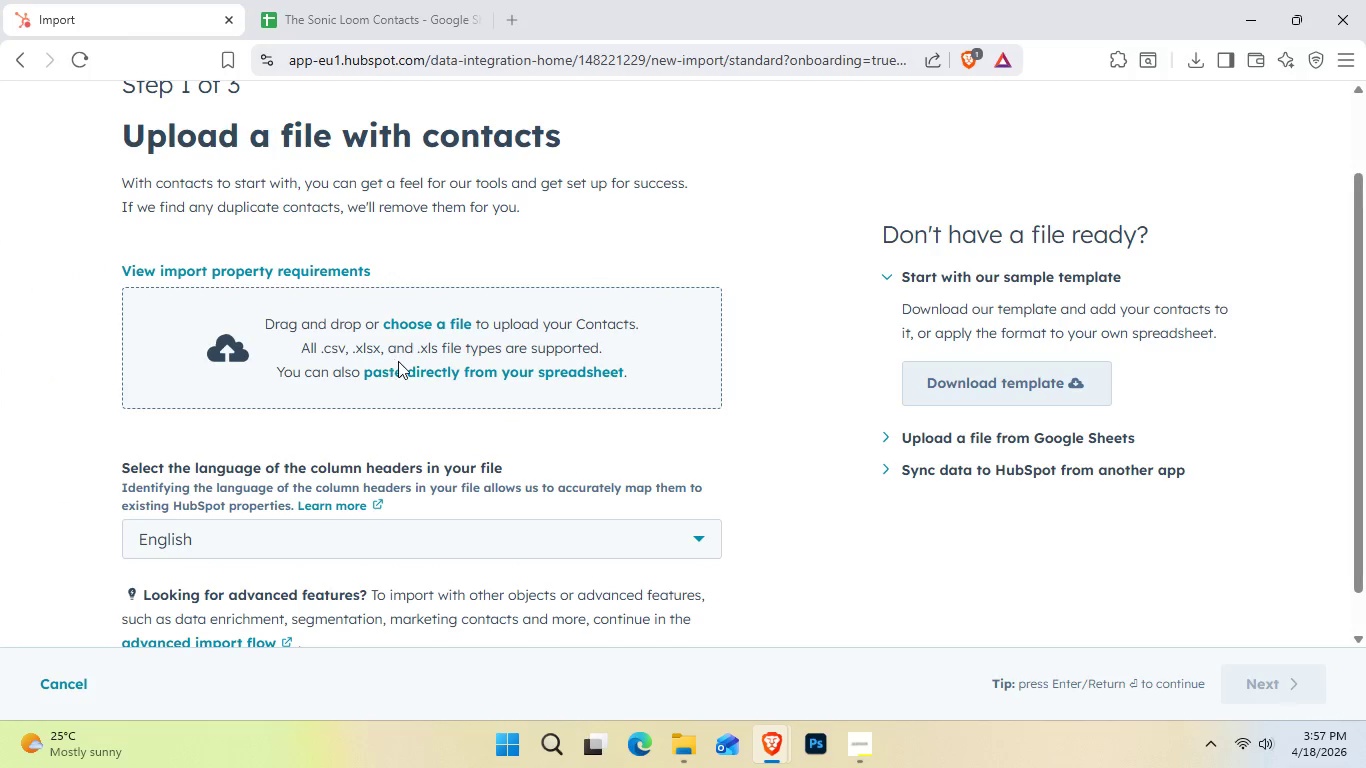 
left_click([419, 321])
 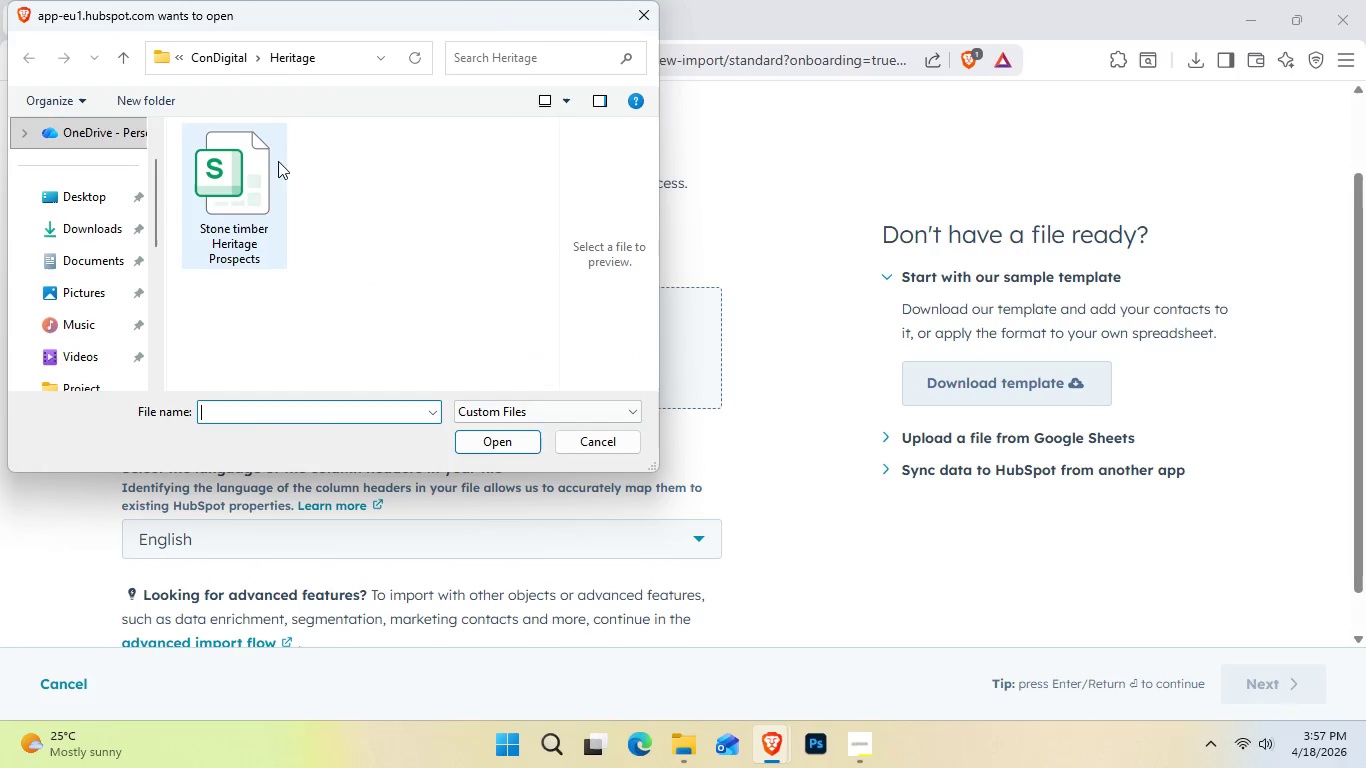 
left_click([231, 184])
 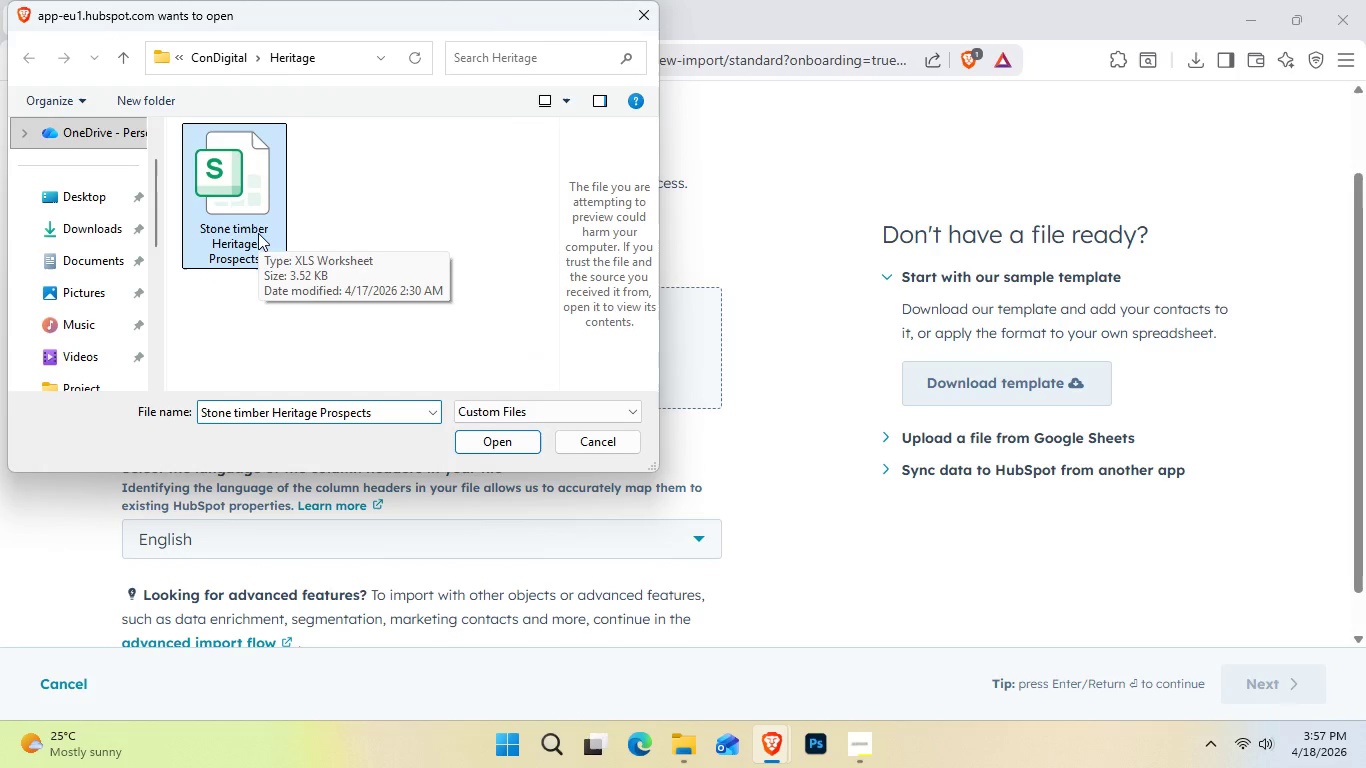 
left_click([218, 57])
 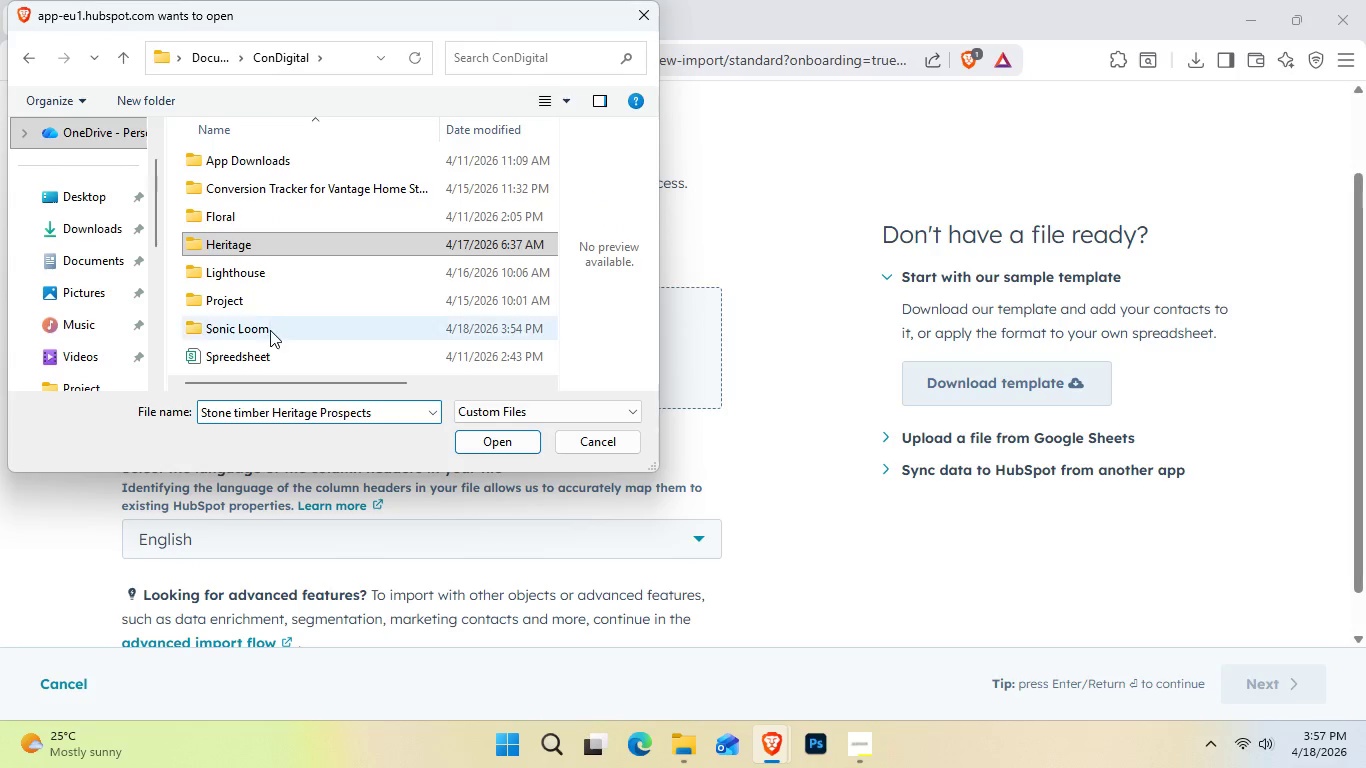 
double_click([270, 335])
 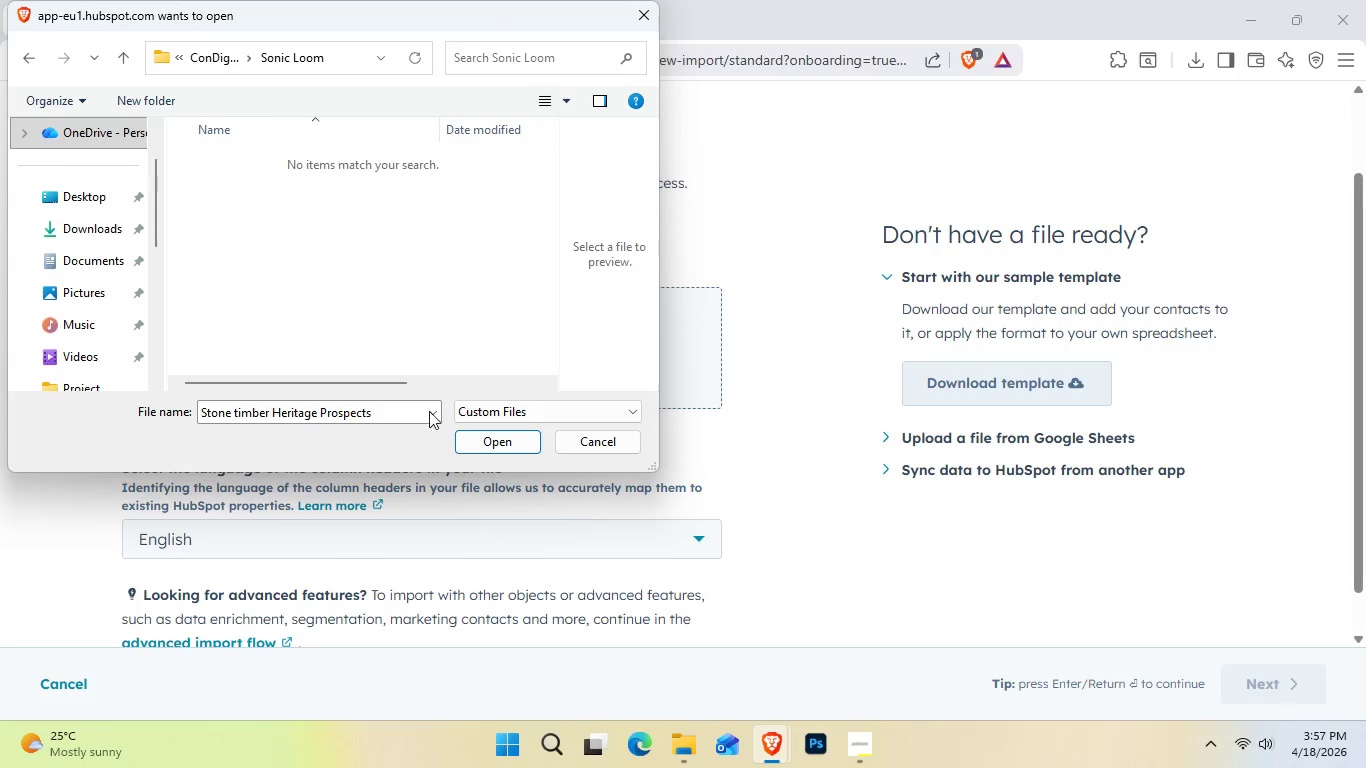 
left_click([513, 416])
 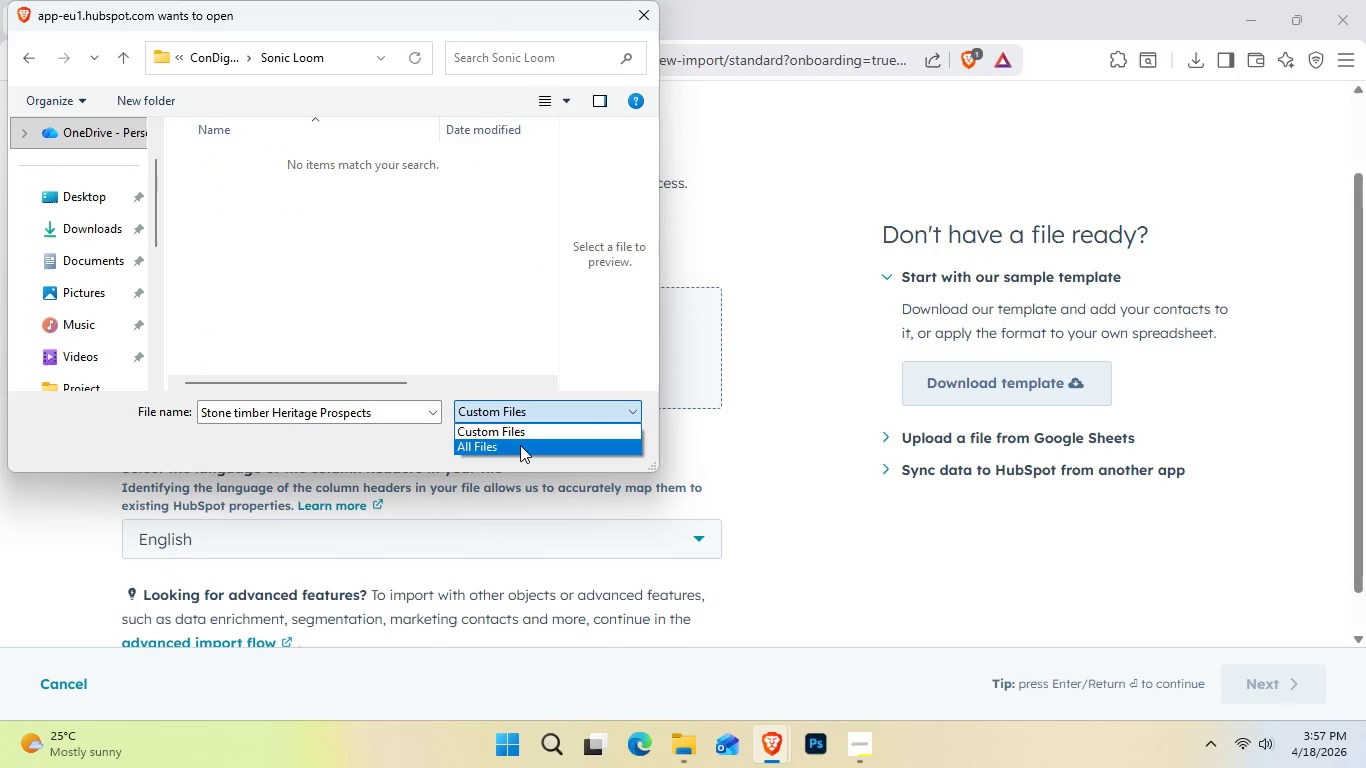 
left_click([520, 445])
 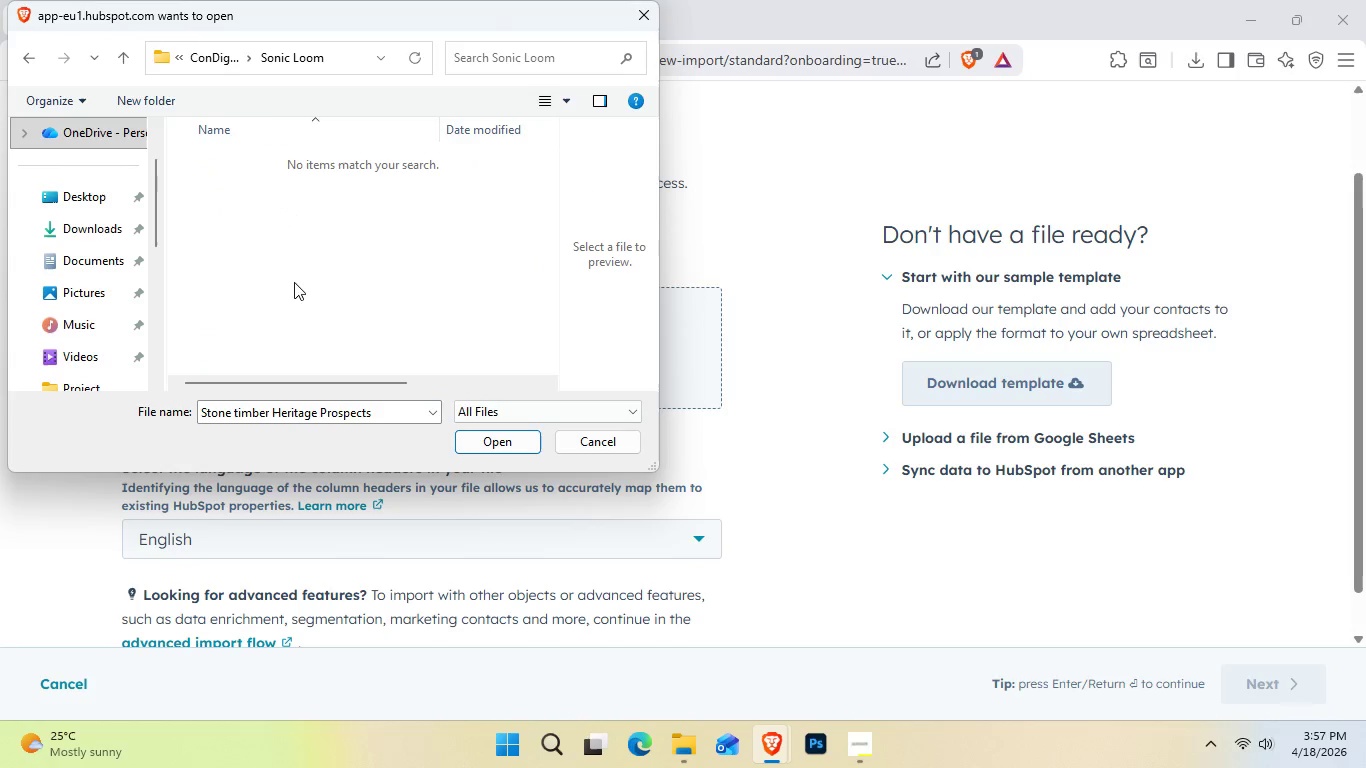 
left_click([319, 305])
 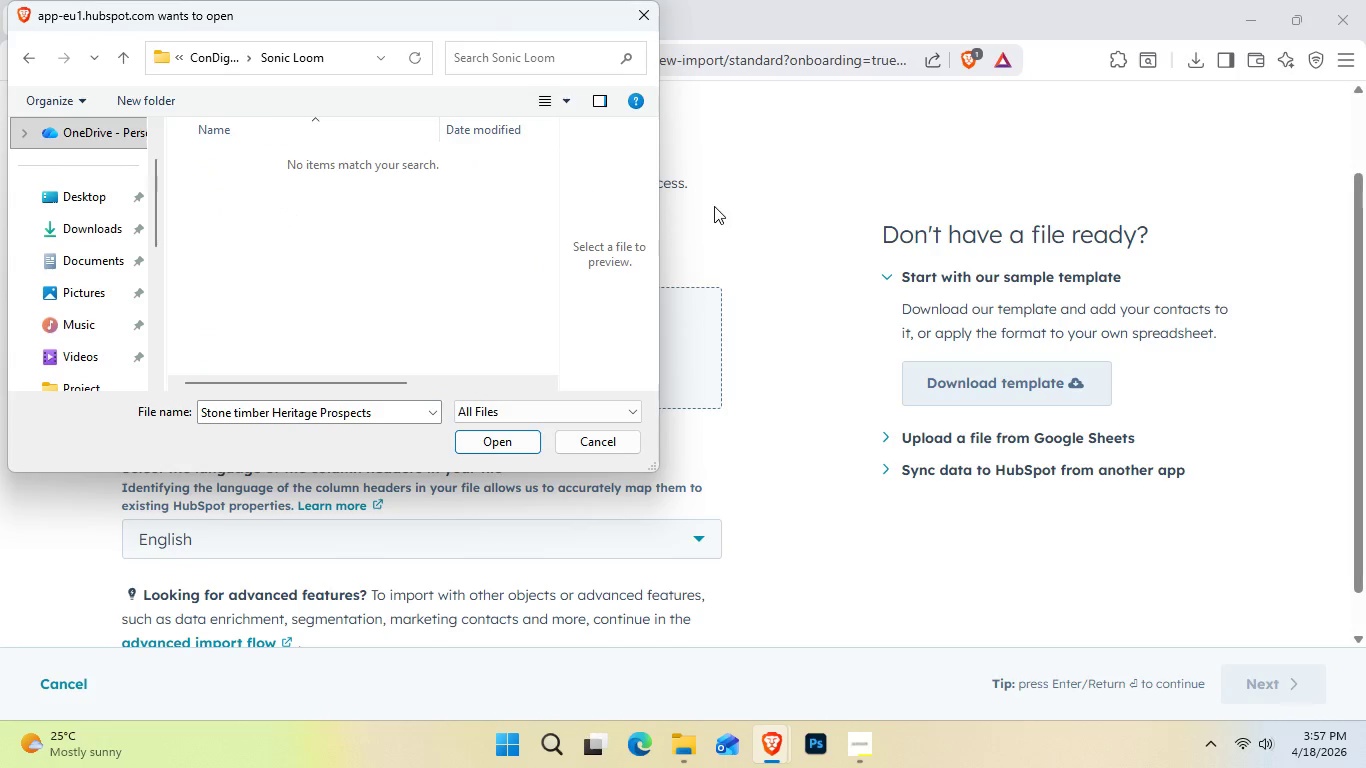 
left_click([644, 21])
 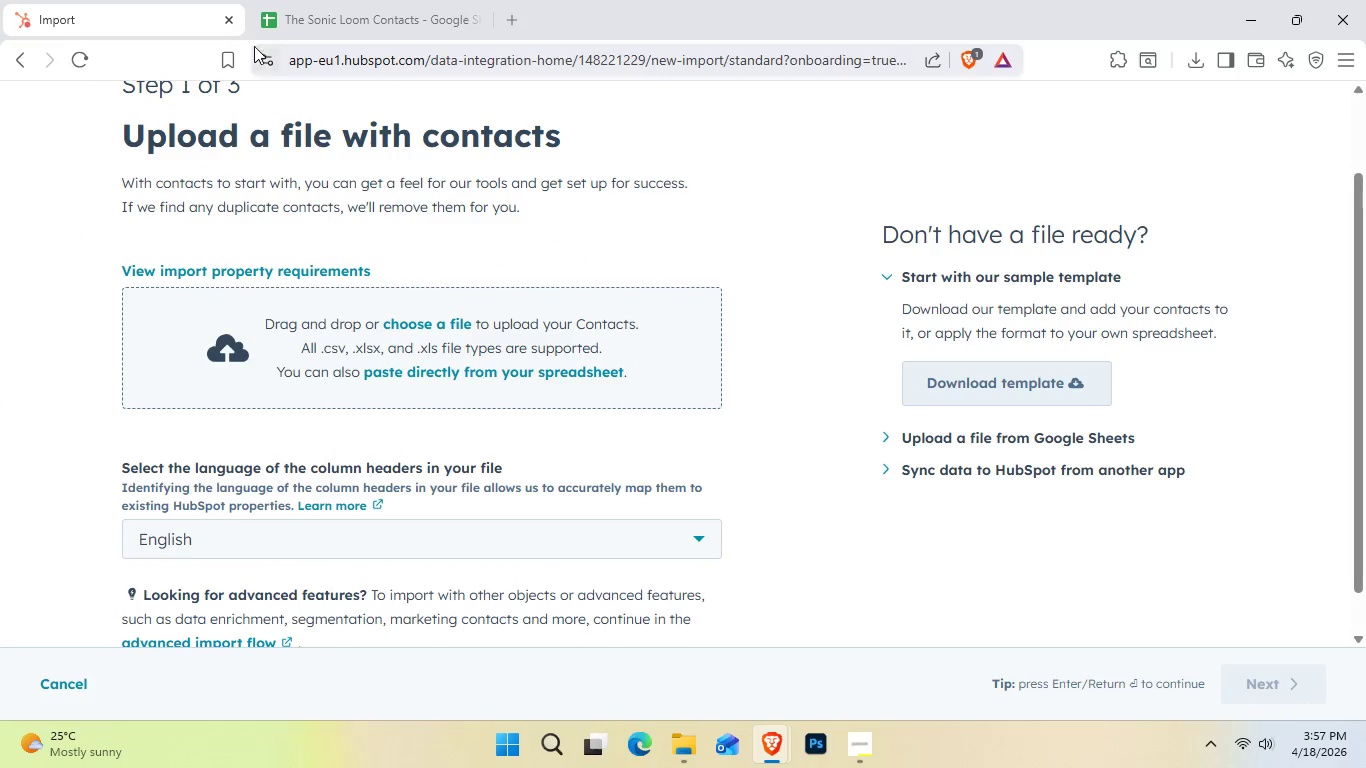 
left_click([335, 6])
 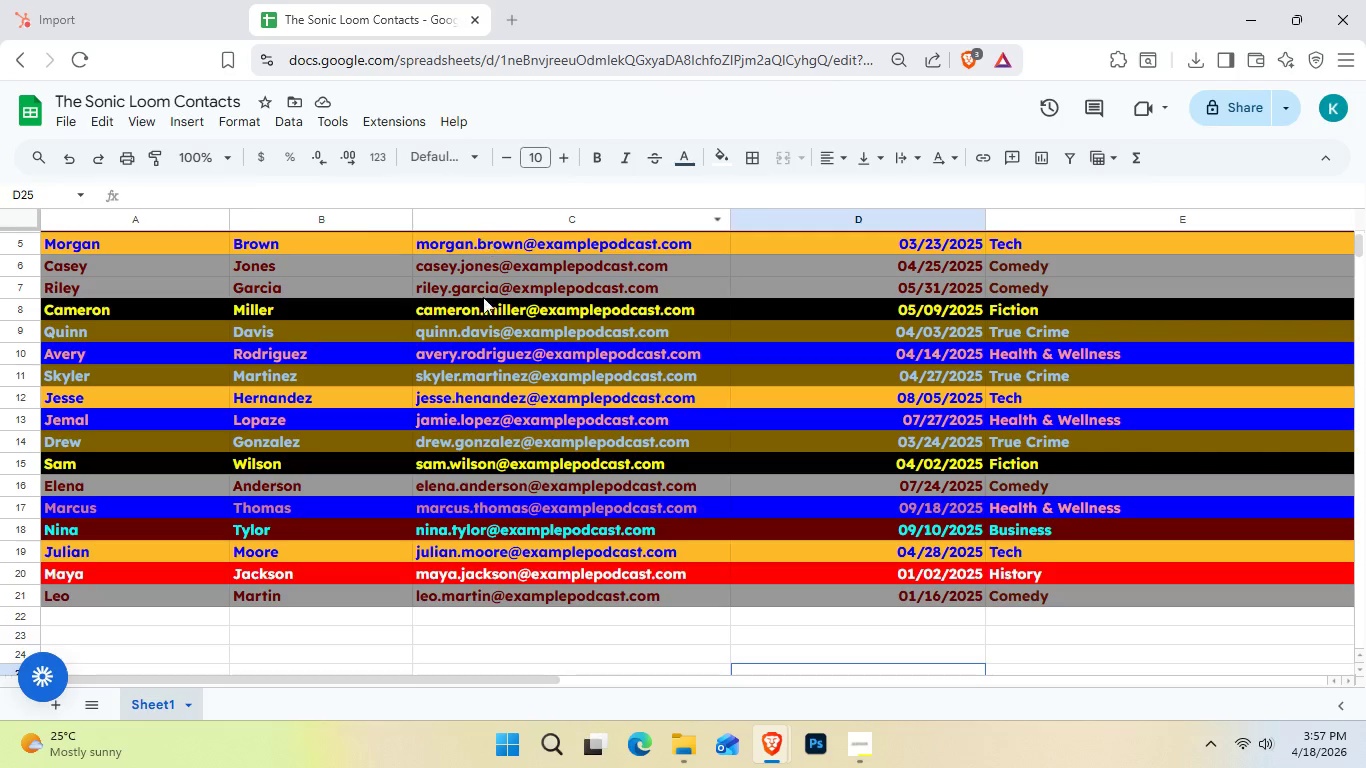 
scroll: coordinate [452, 448], scroll_direction: up, amount: 3.0
 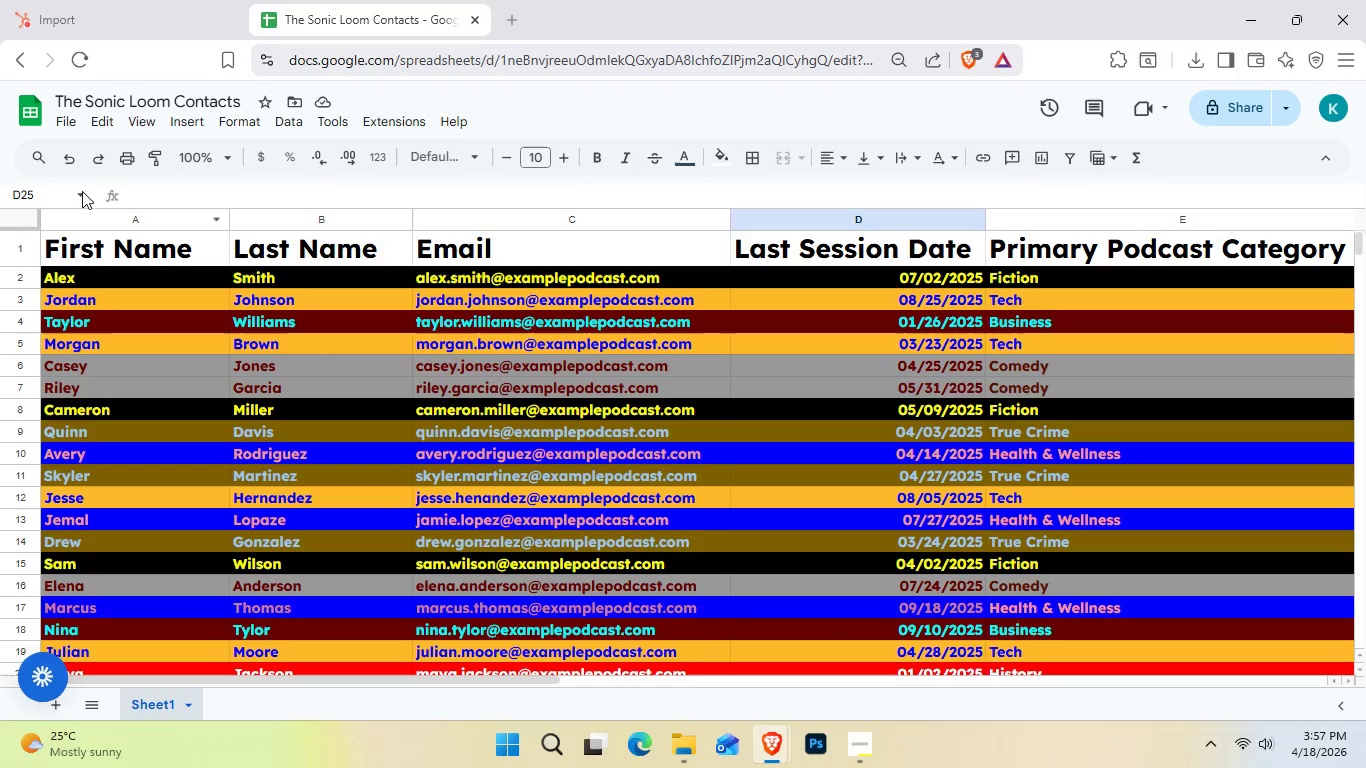 
left_click([77, 160])
 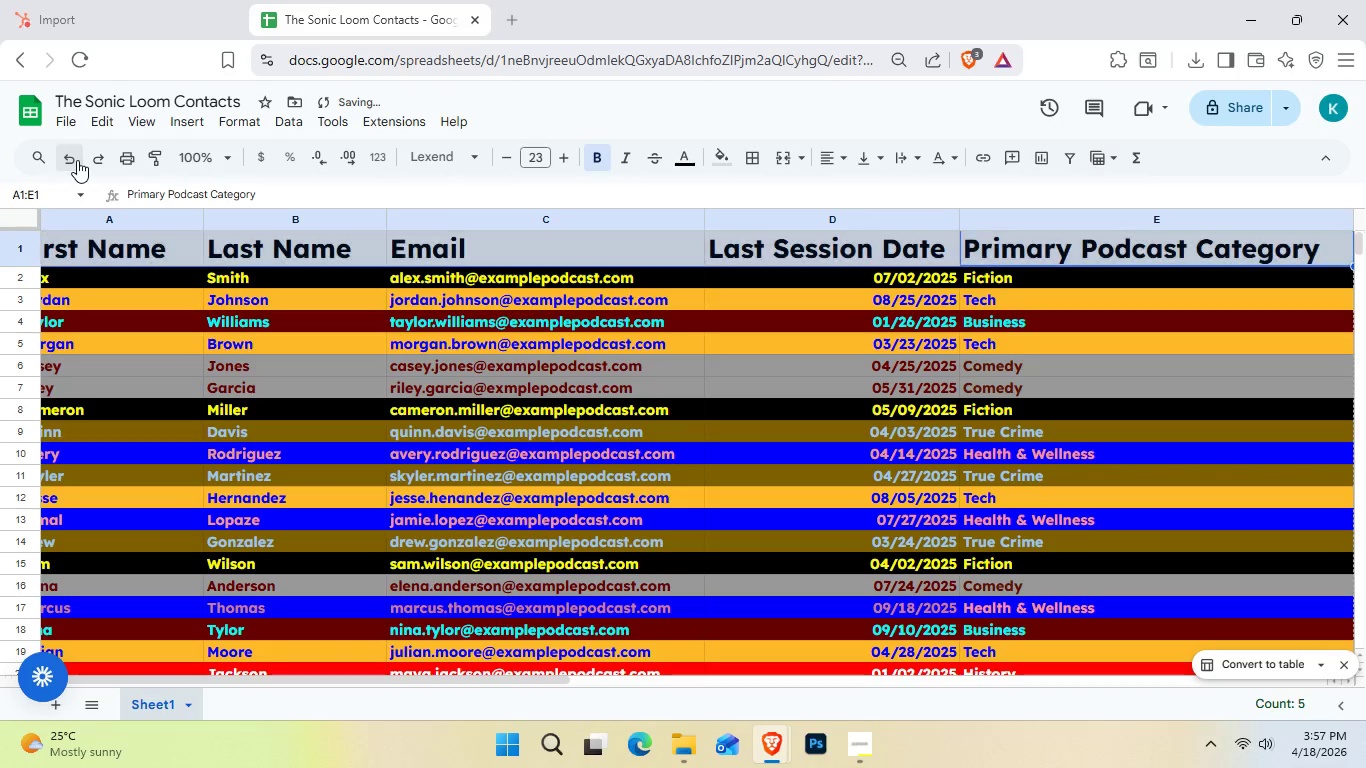 
double_click([77, 160])
 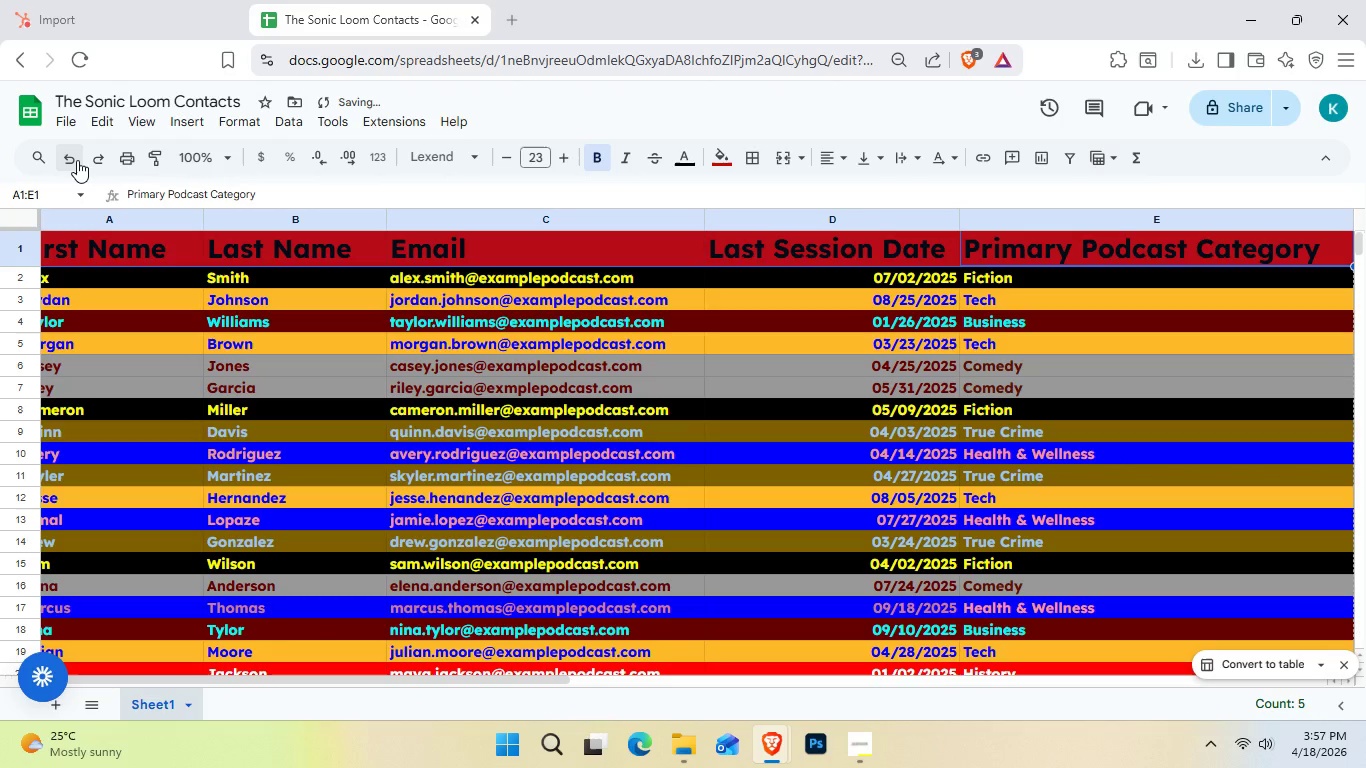 
left_click([77, 160])
 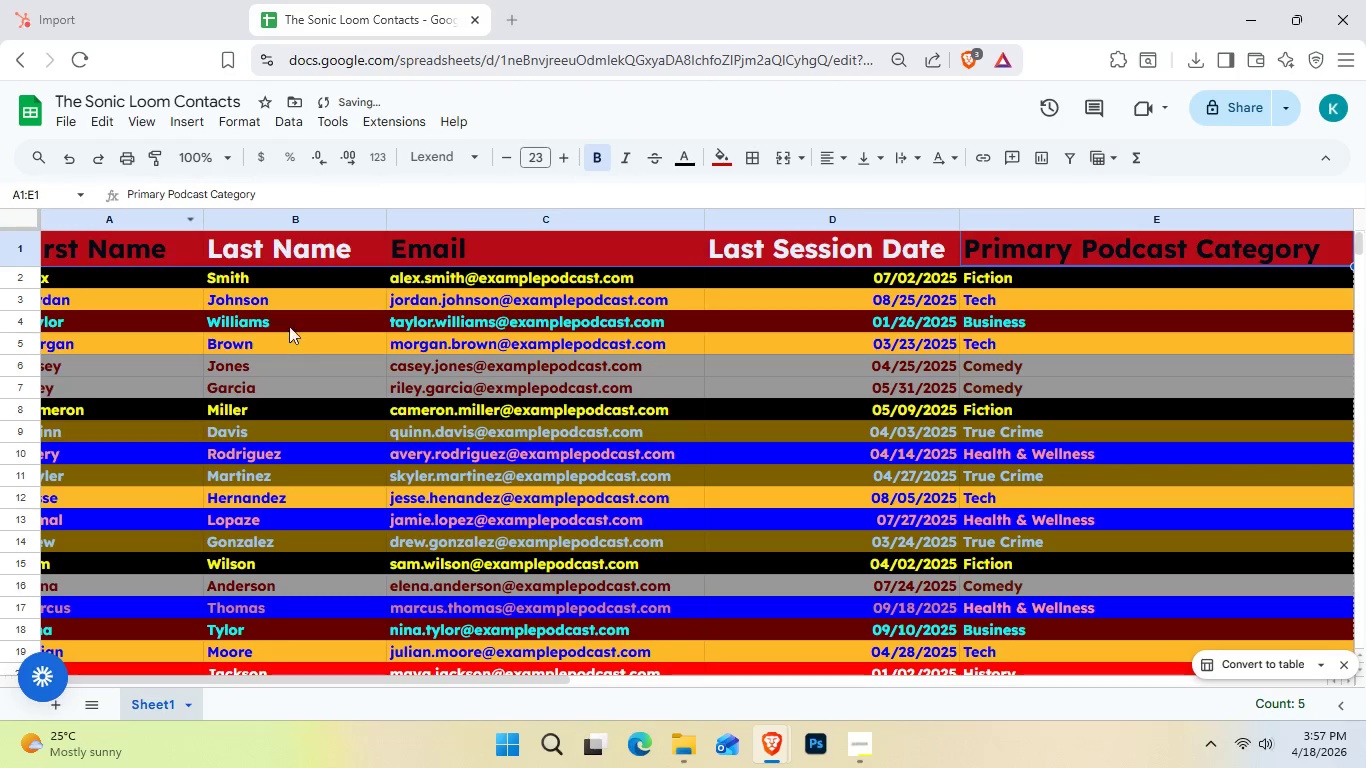 
left_click([358, 316])
 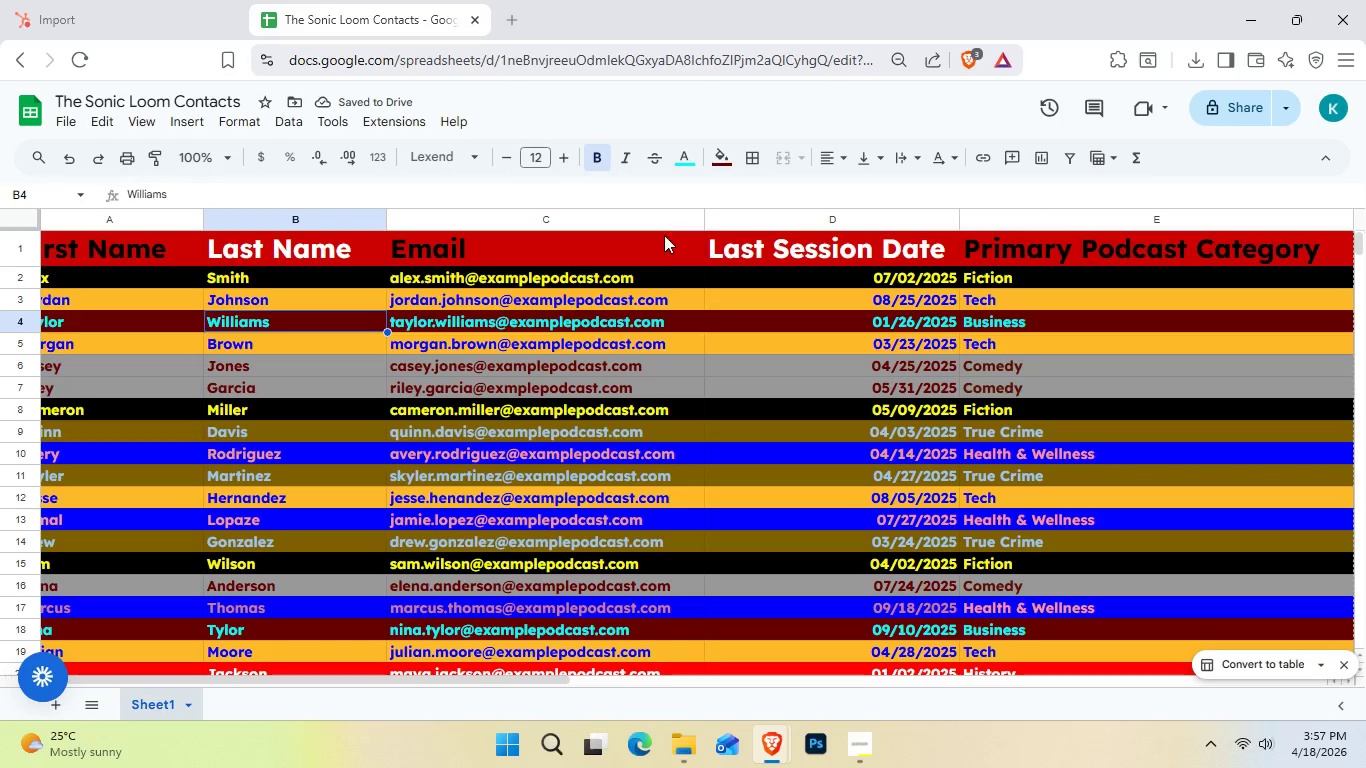 
left_click([655, 259])
 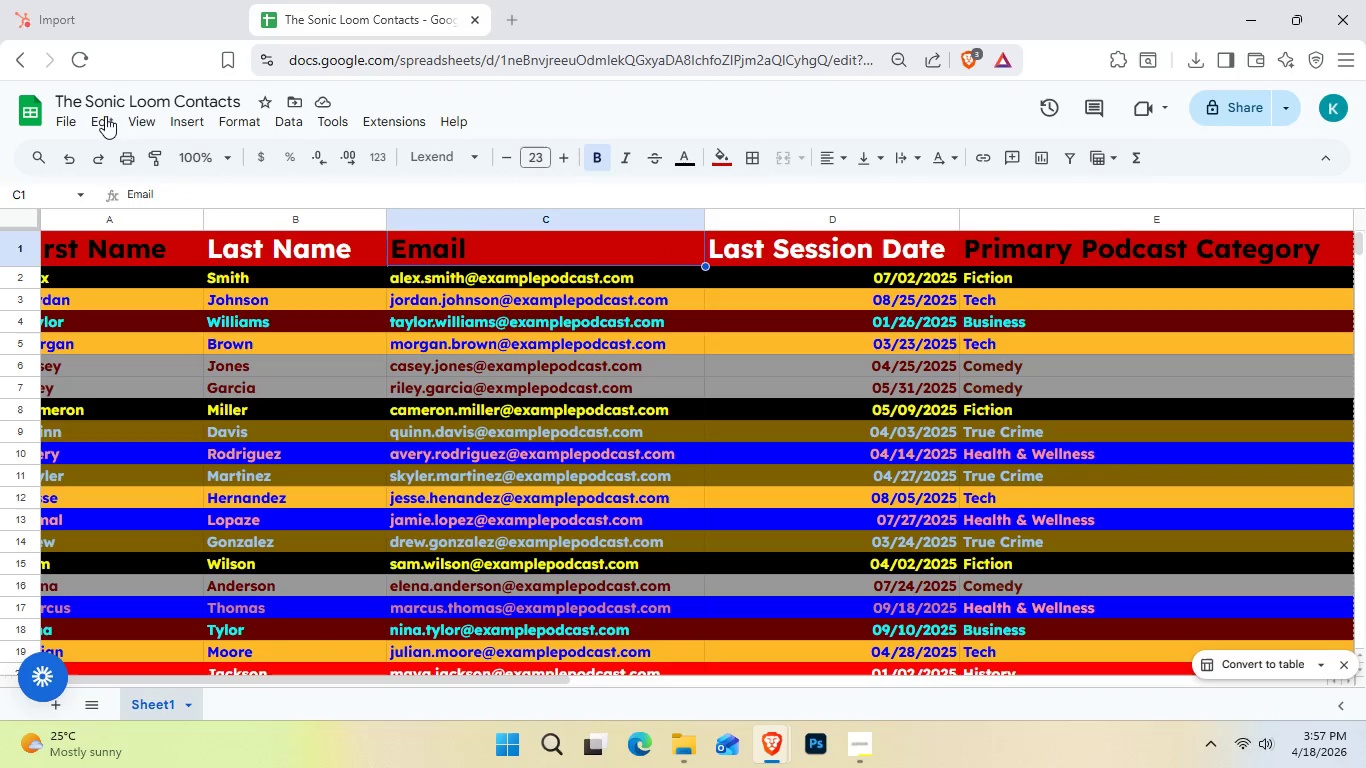 
left_click([64, 120])
 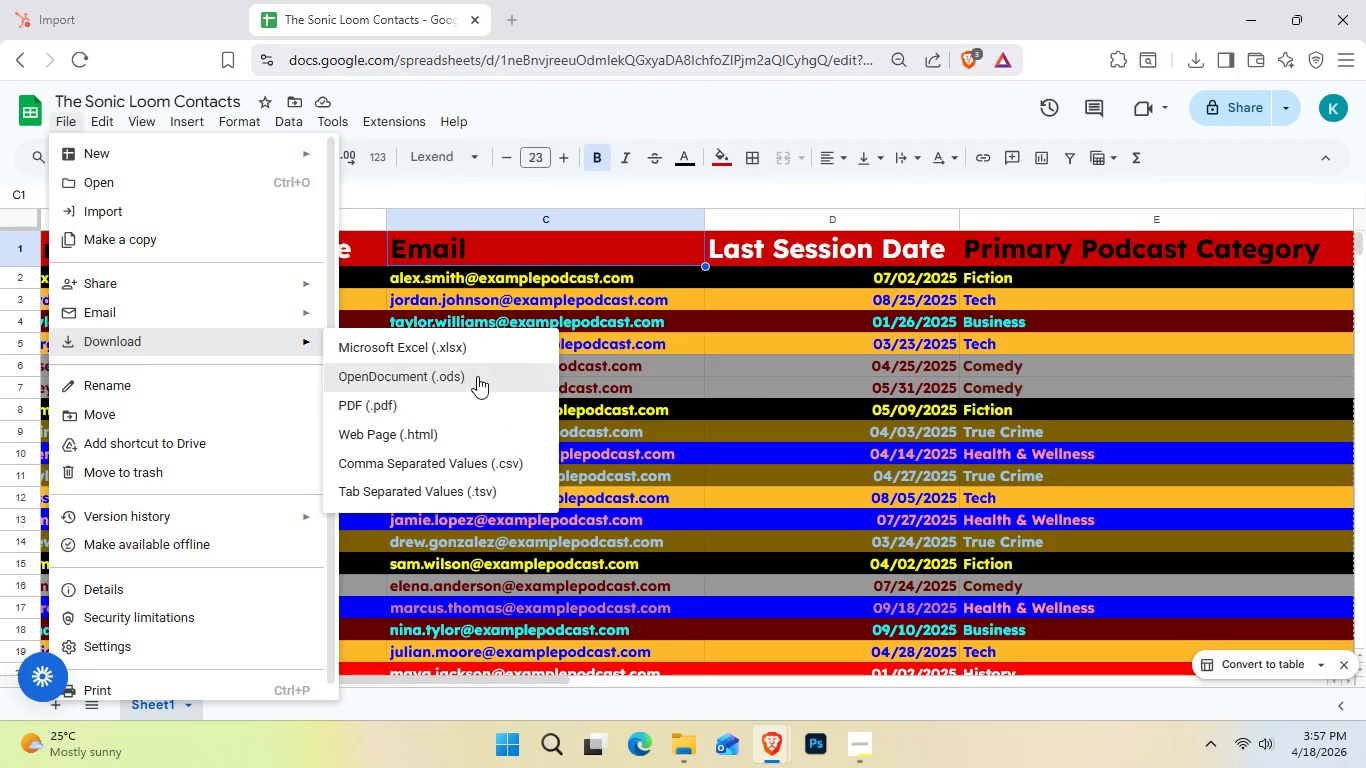 
left_click([495, 462])
 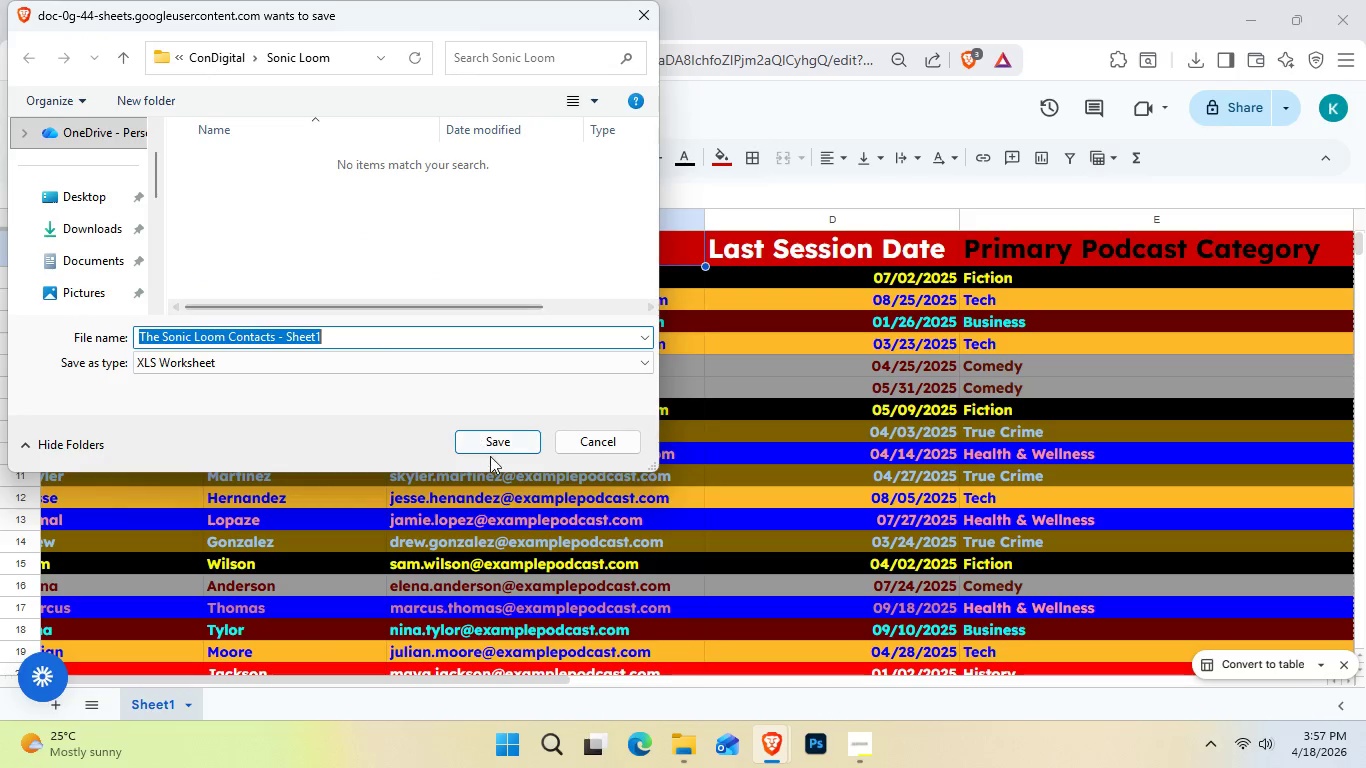 
left_click([454, 336])
 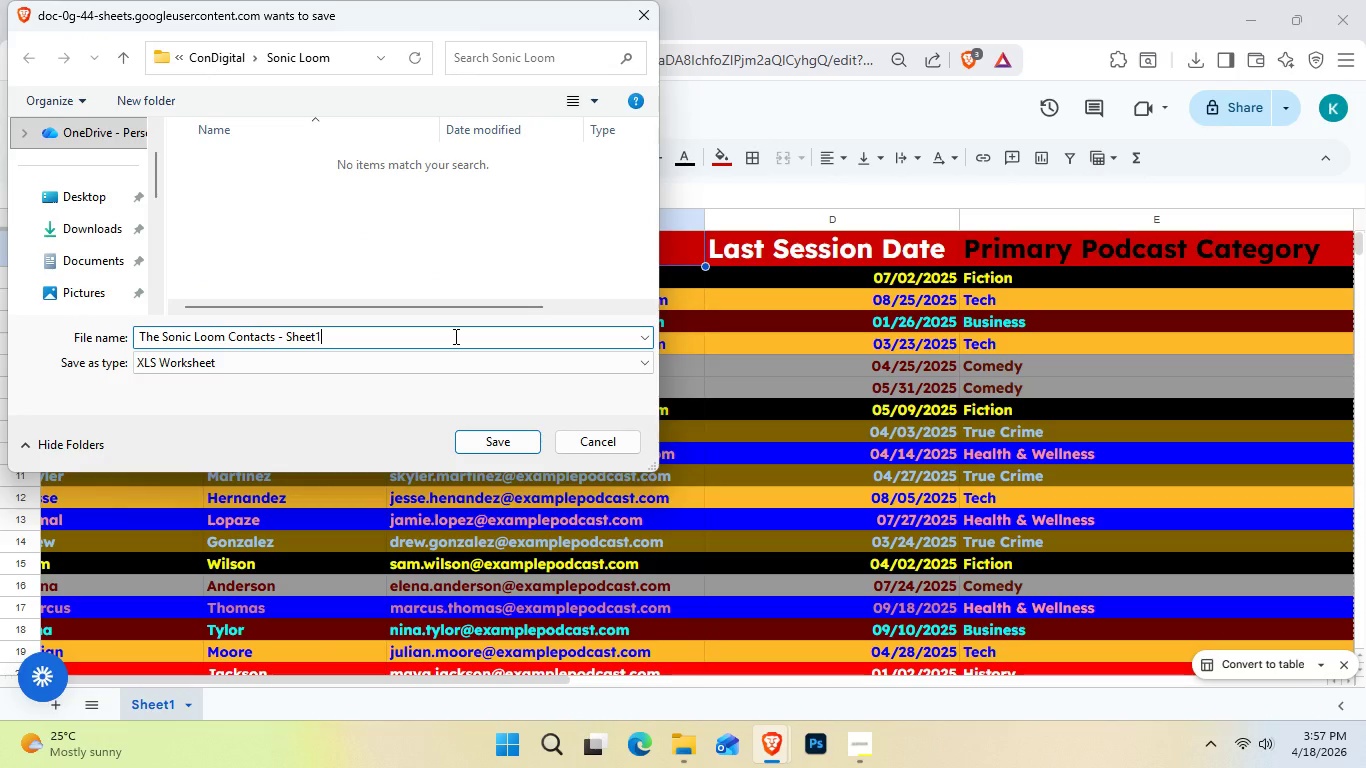 
key(Backspace)
 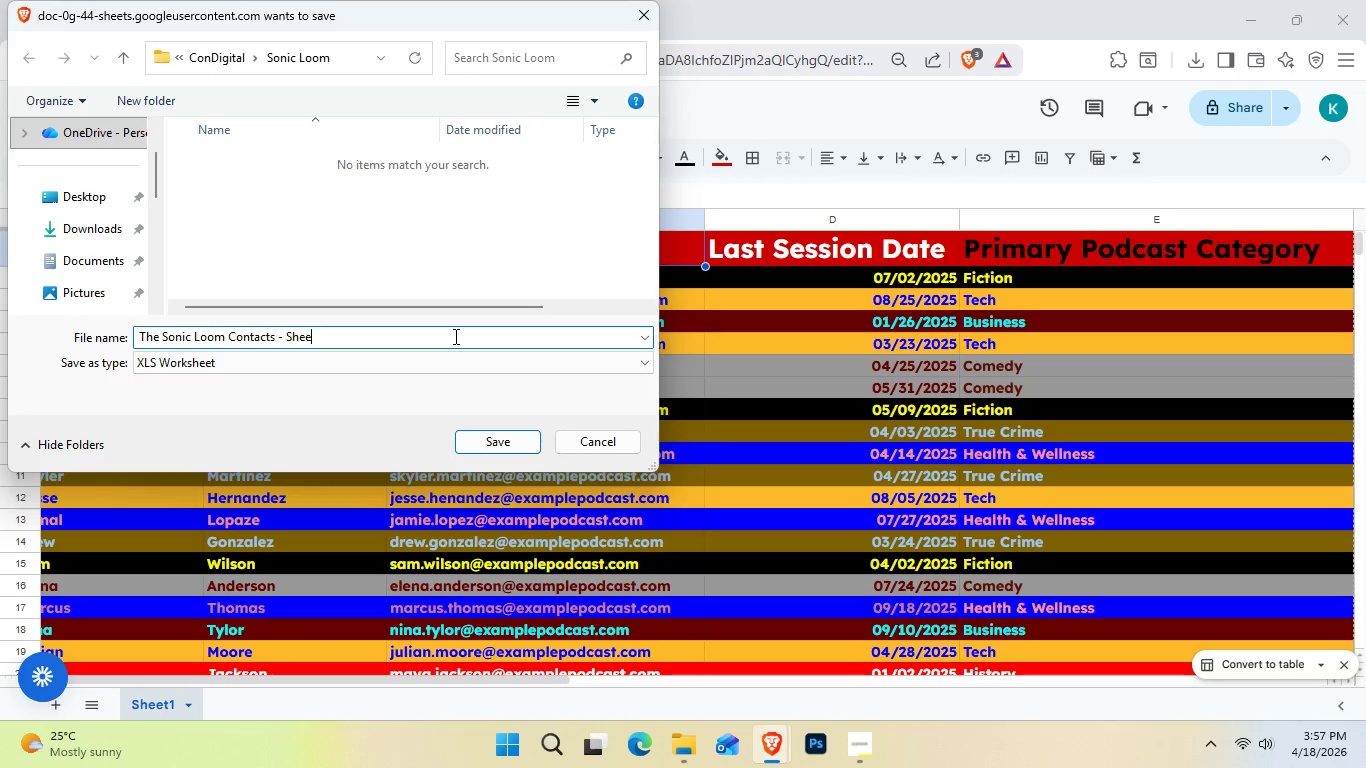 
key(Backspace)
 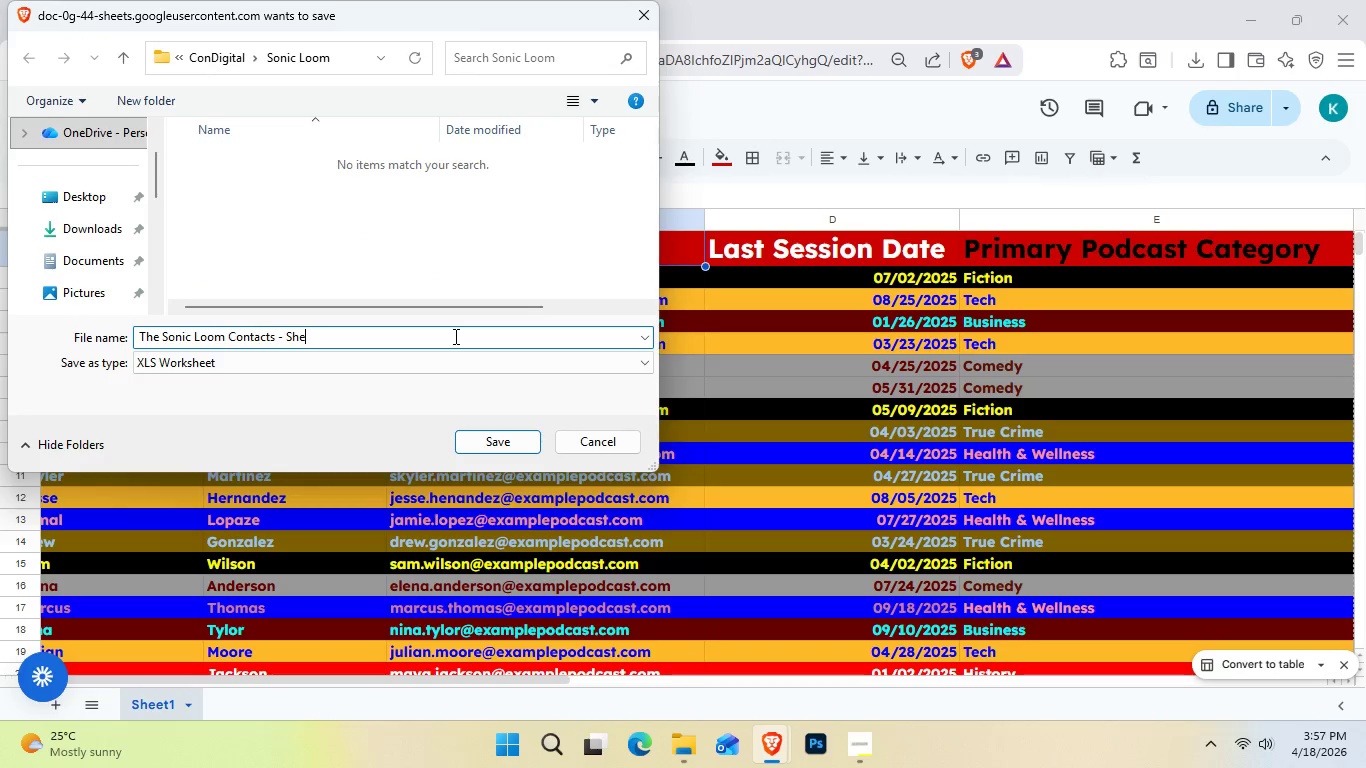 
key(Backspace)
 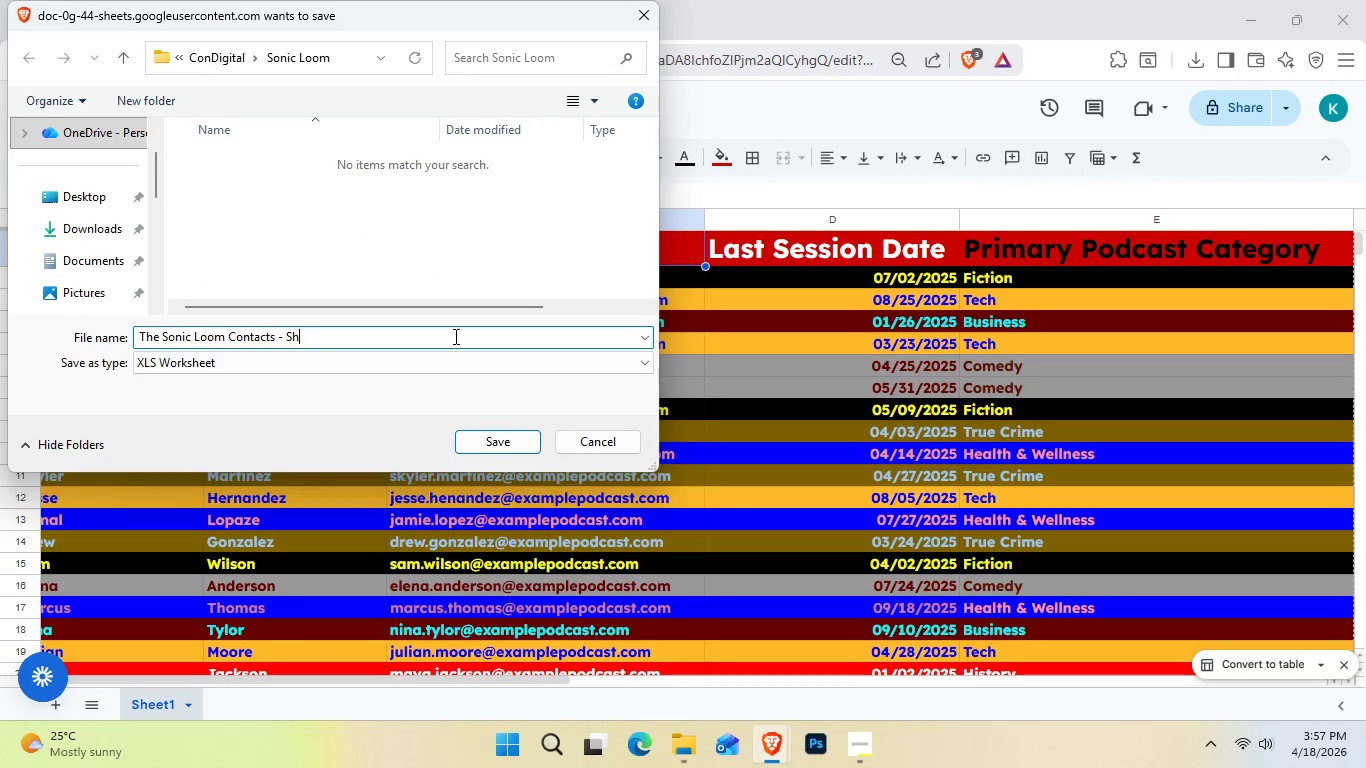 
key(Backspace)
 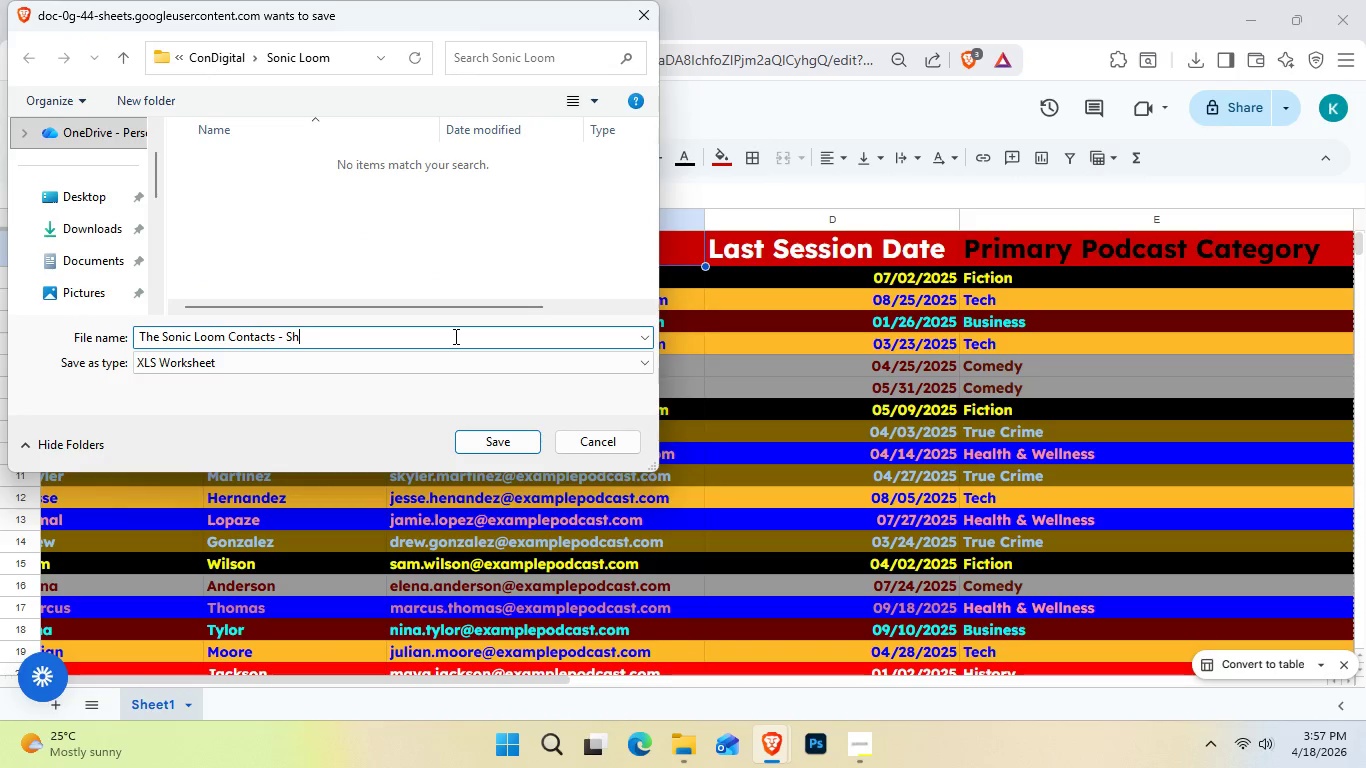 
key(Backspace)
 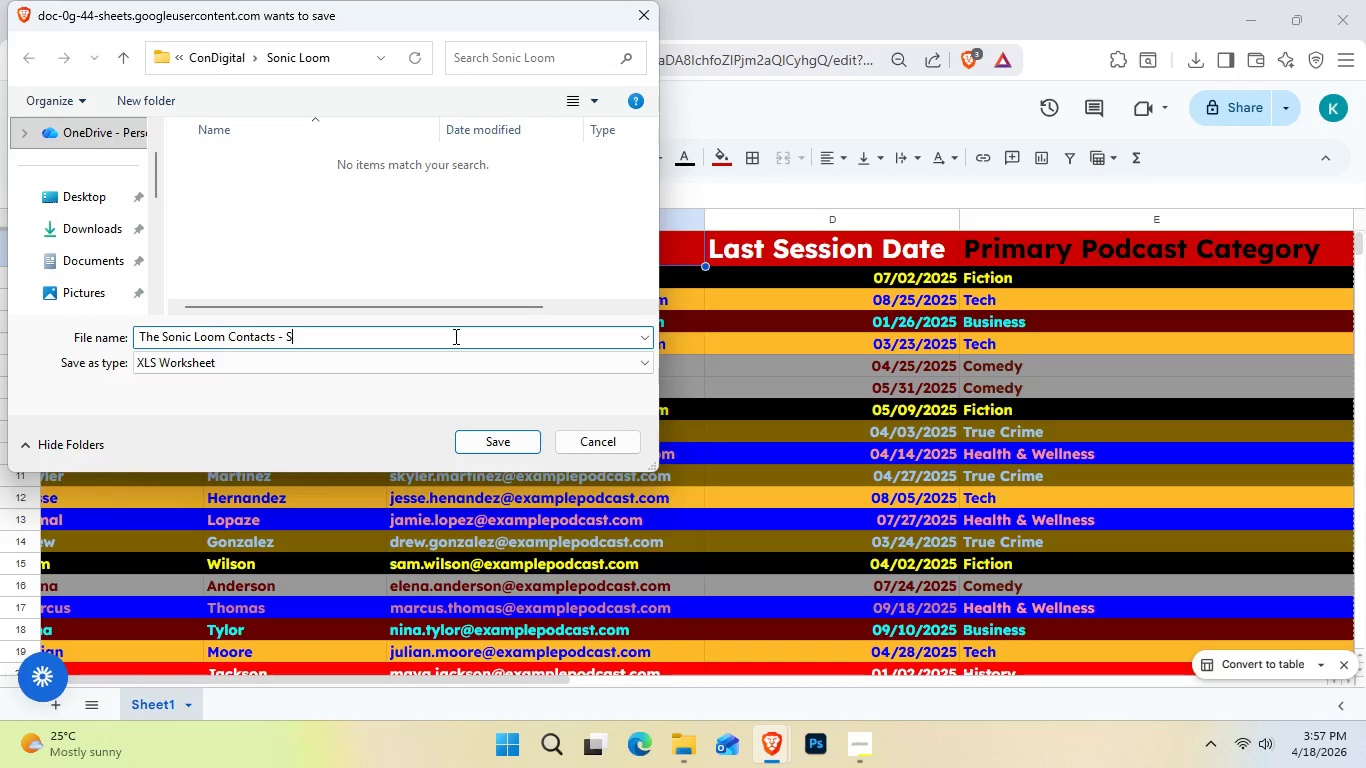 
key(Backspace)
 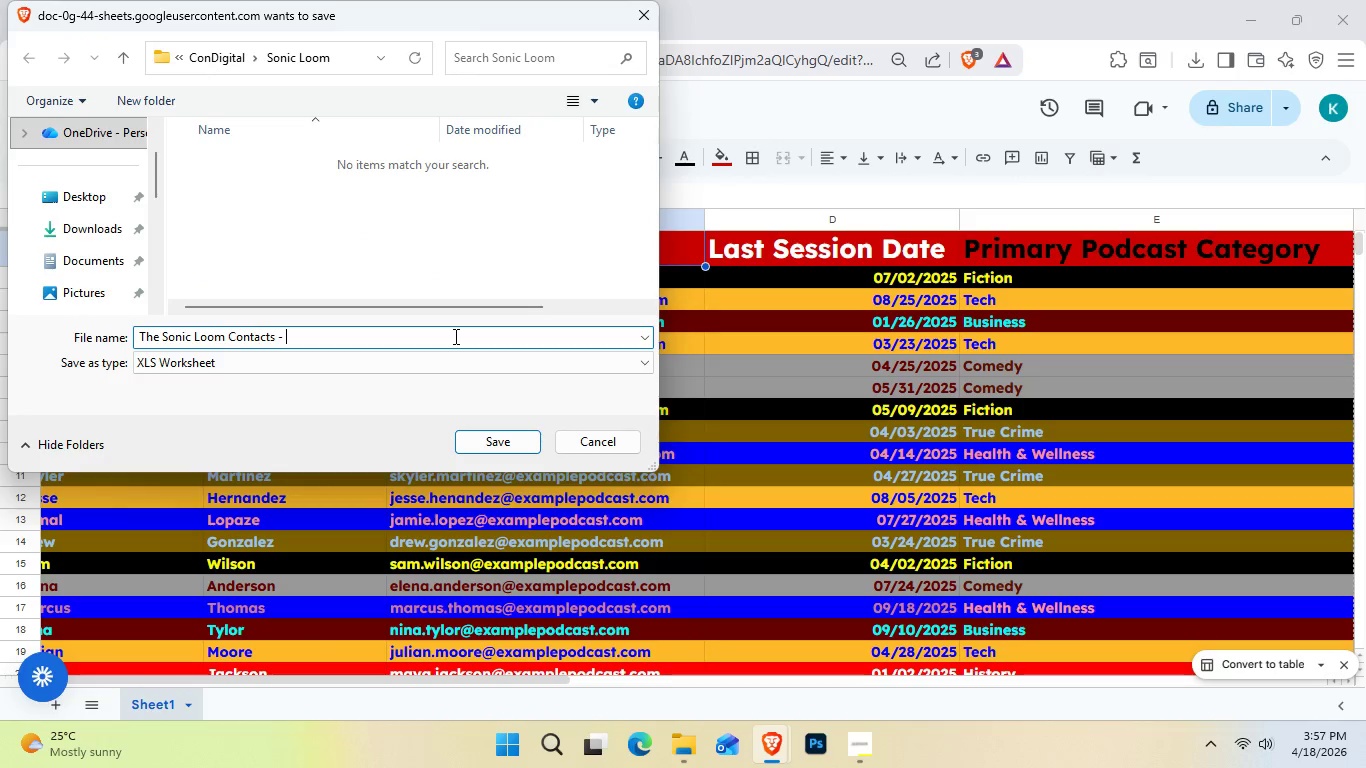 
key(Backspace)
 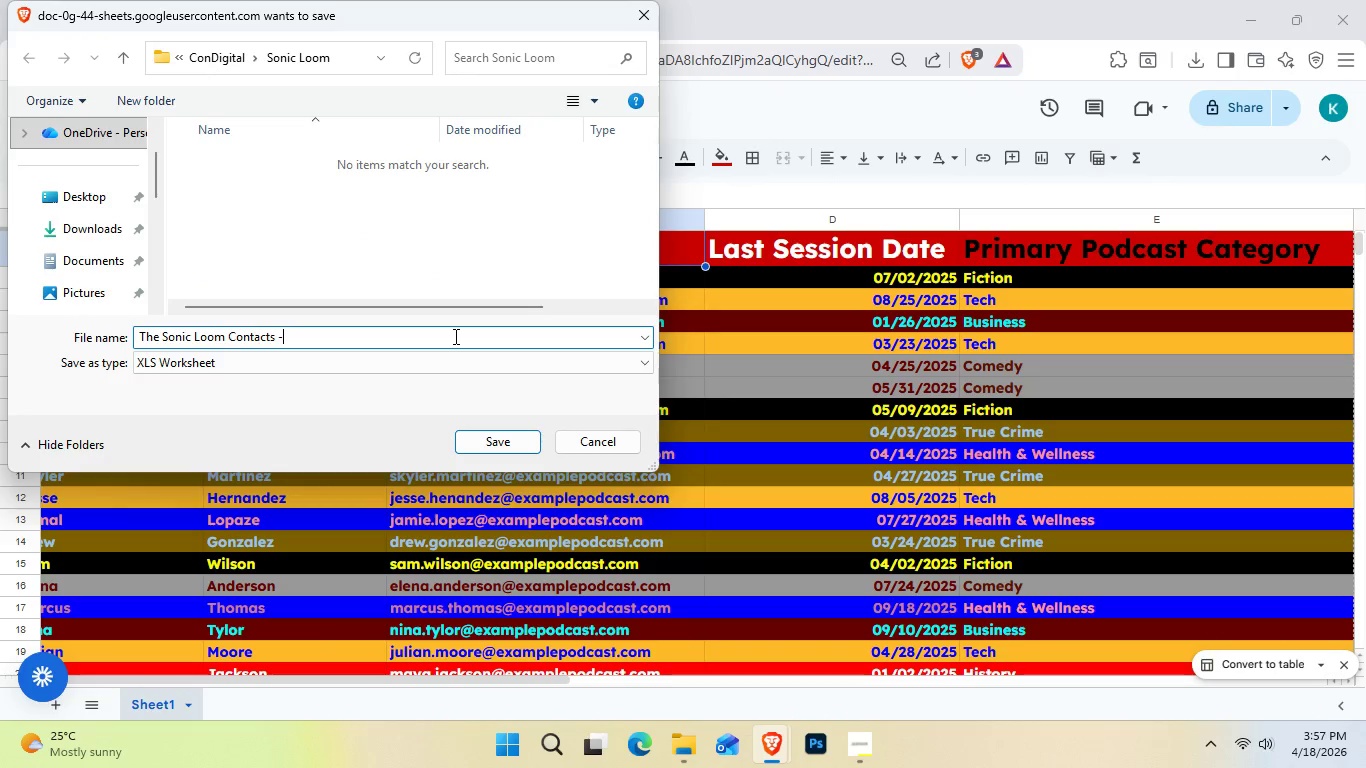 
key(Backspace)
 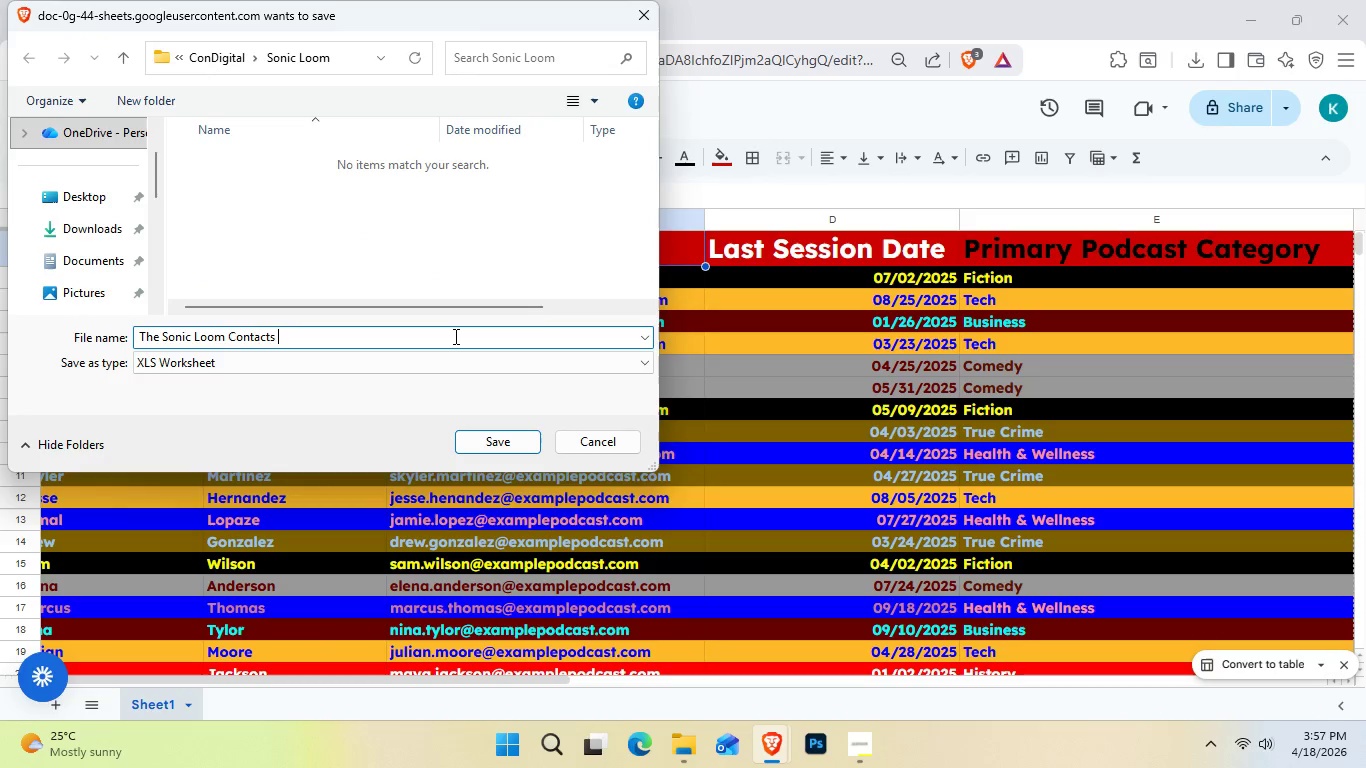 
key(Backspace)
 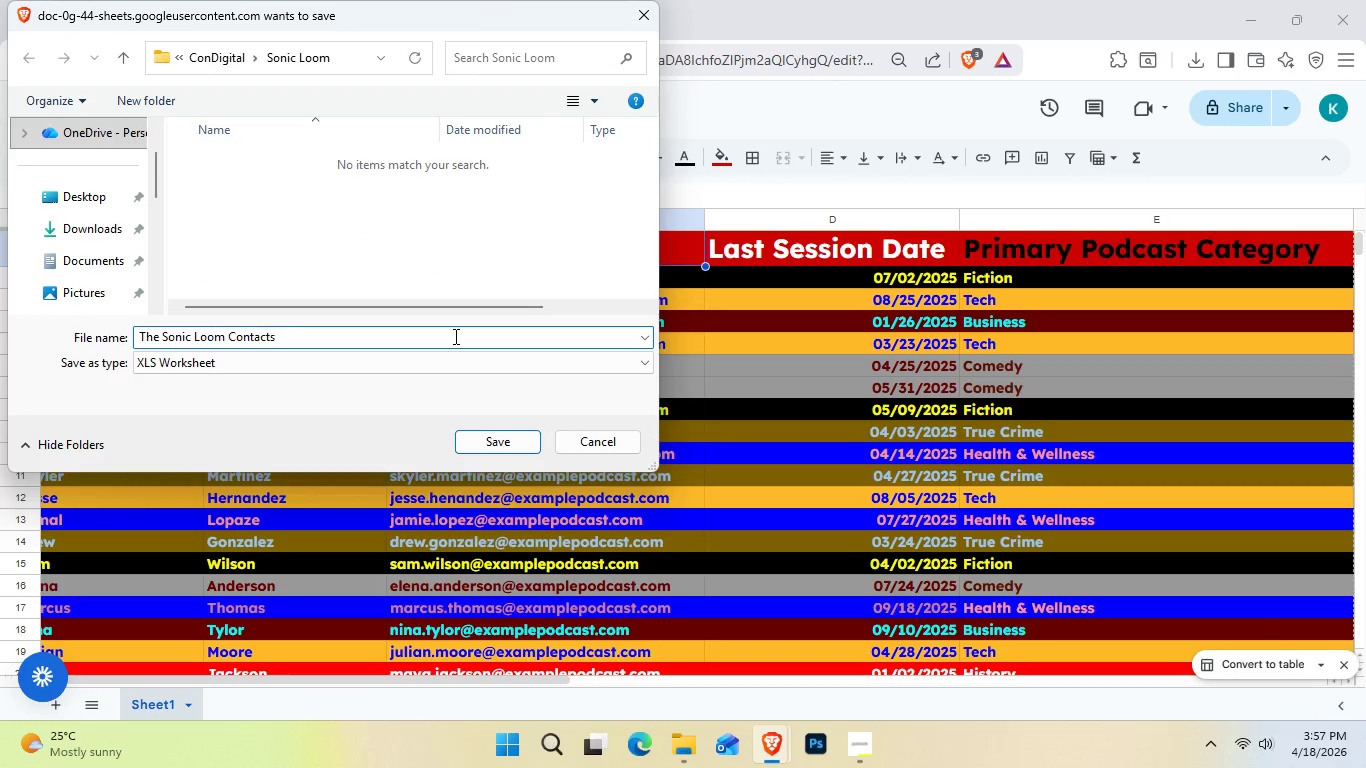 
key(Enter)
 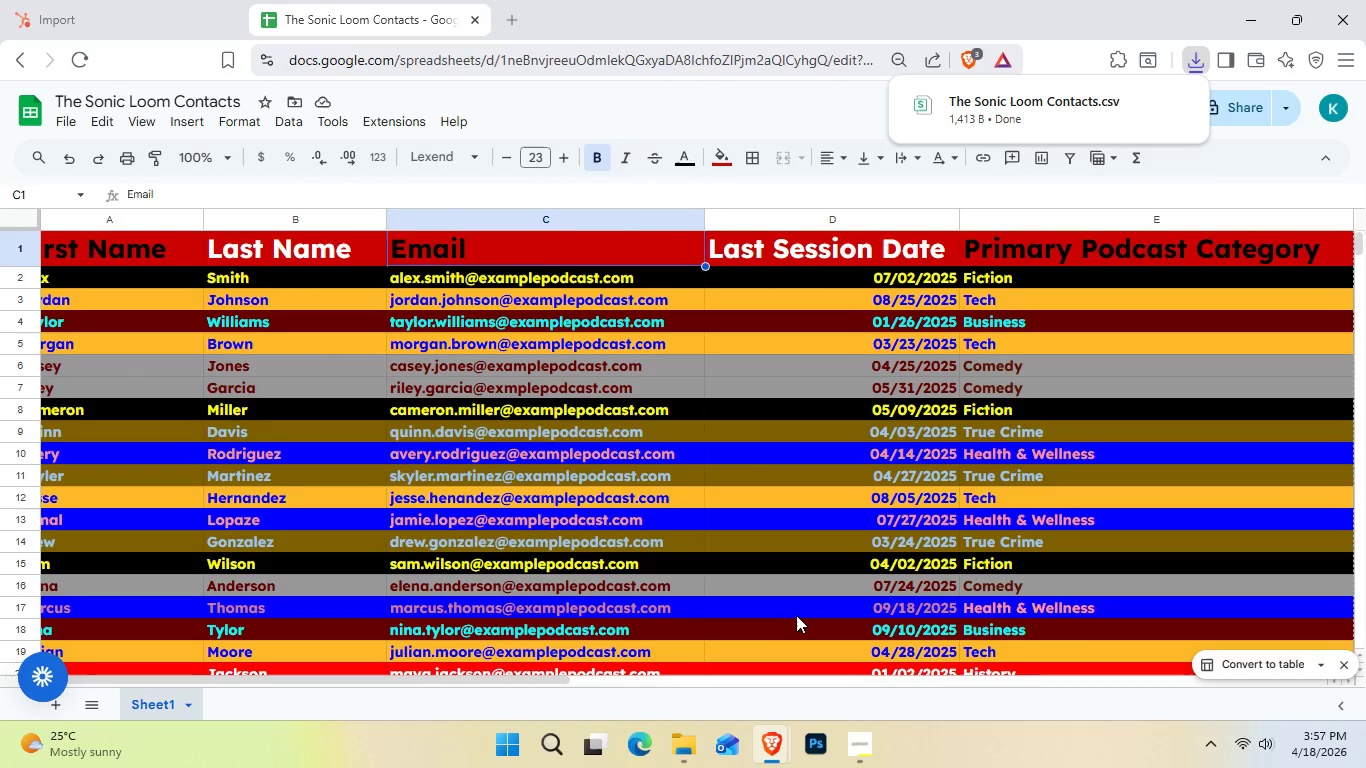 
mouse_move([769, 746])
 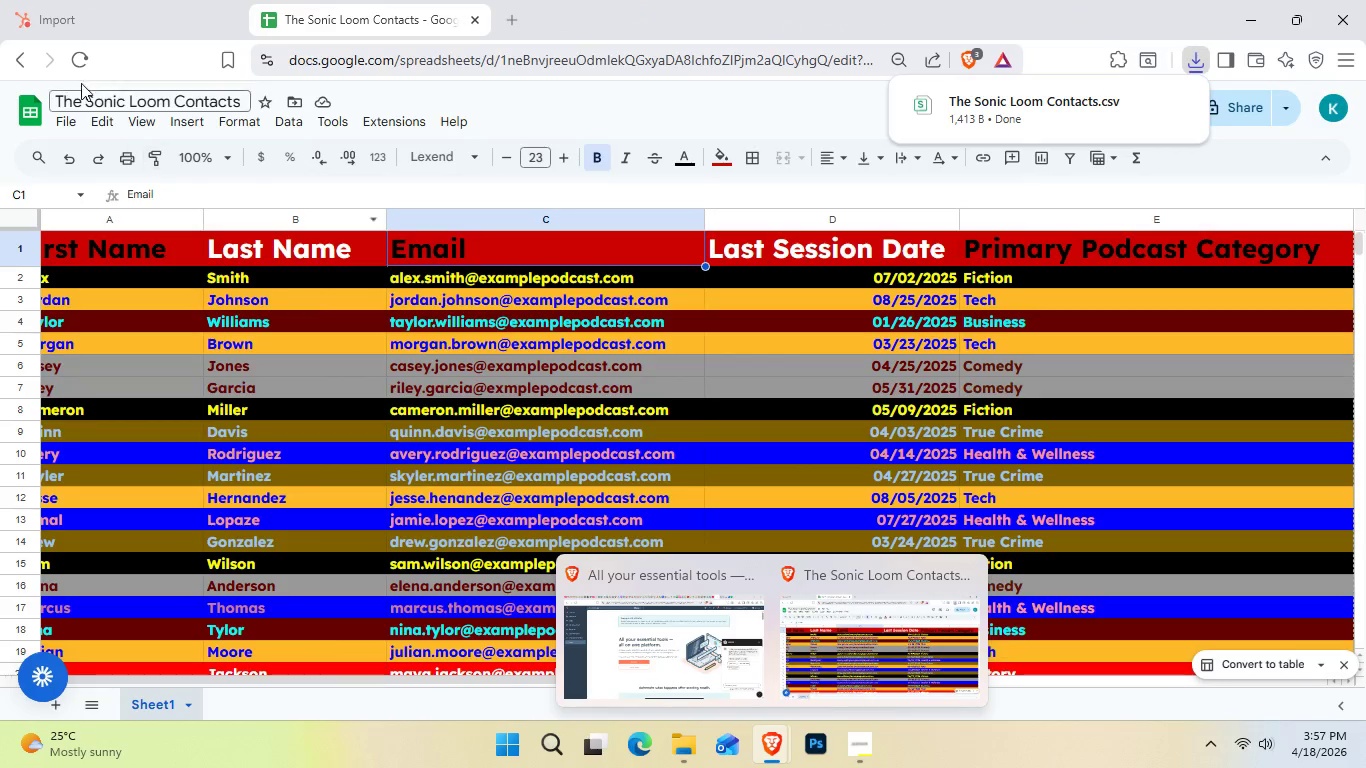 
left_click([89, 0])
 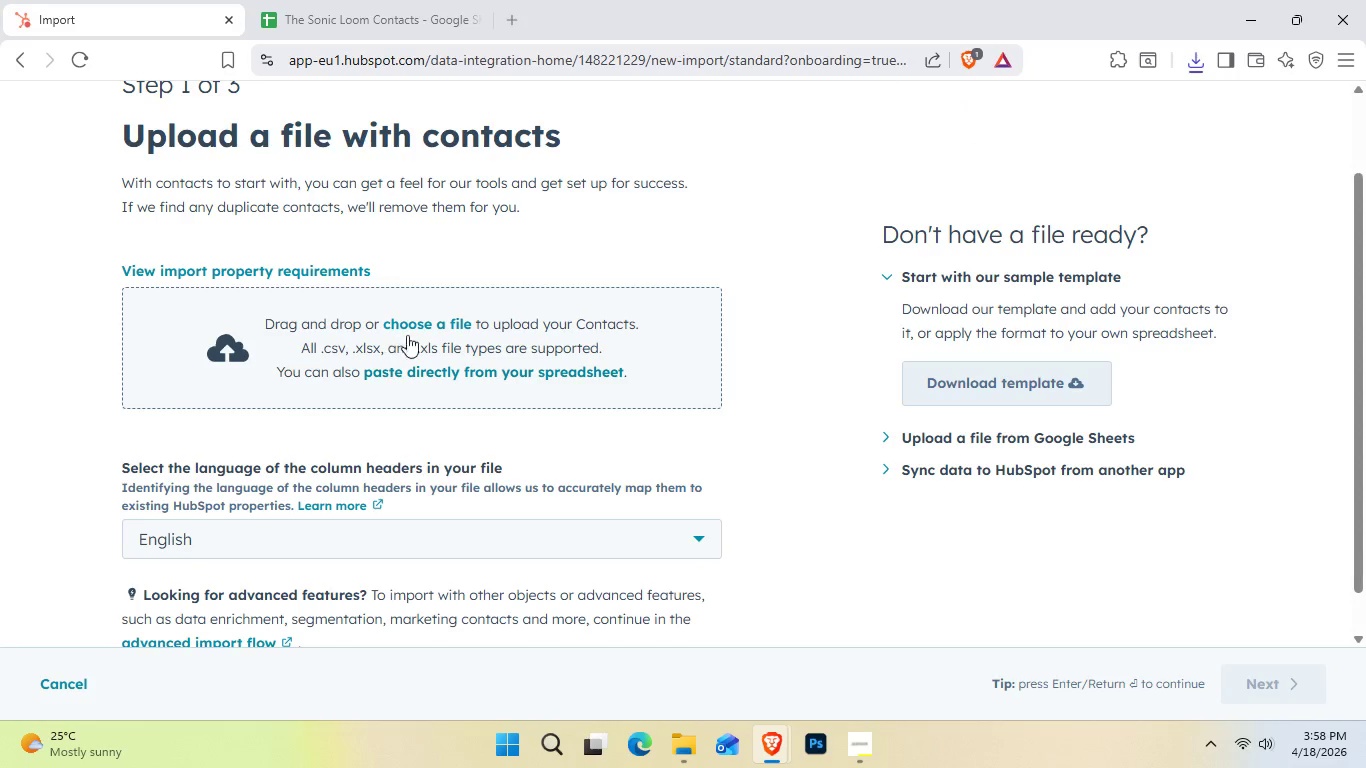 
left_click([417, 326])
 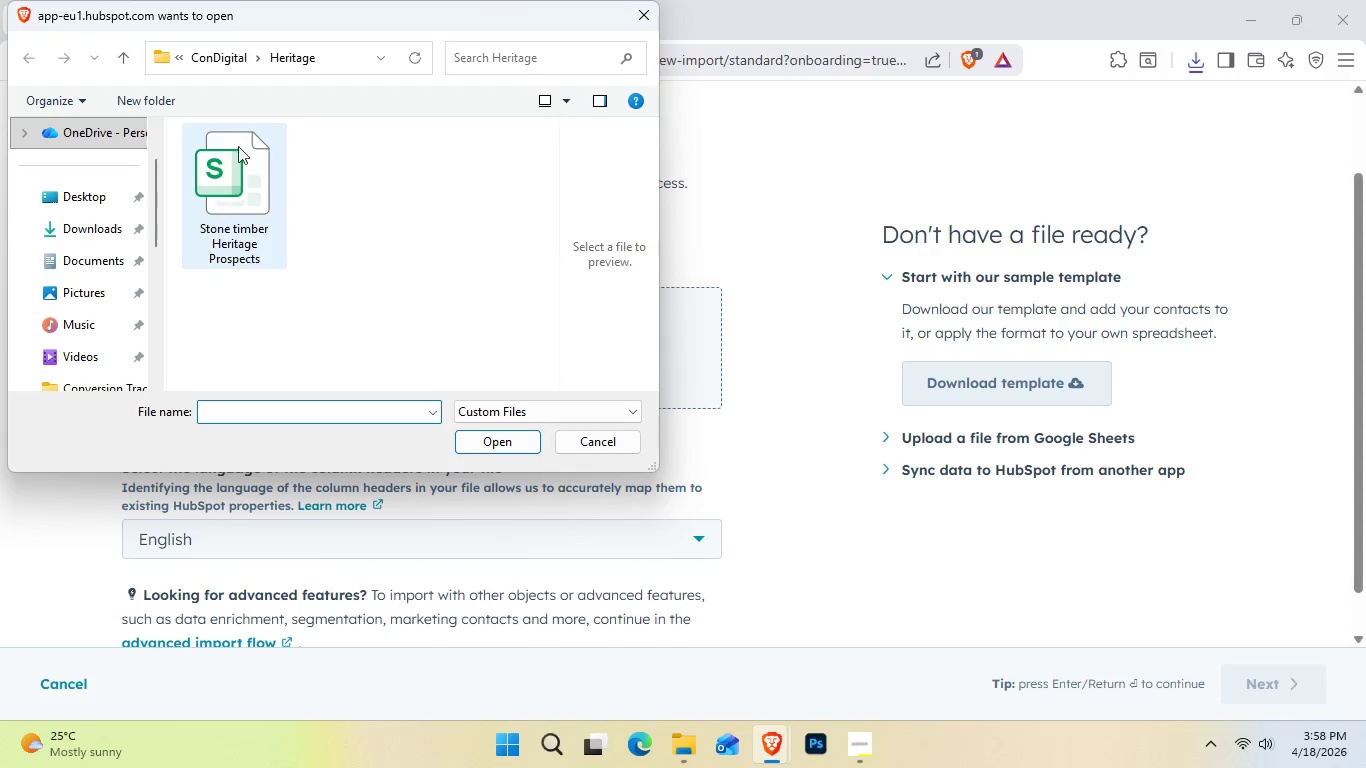 
left_click([216, 60])
 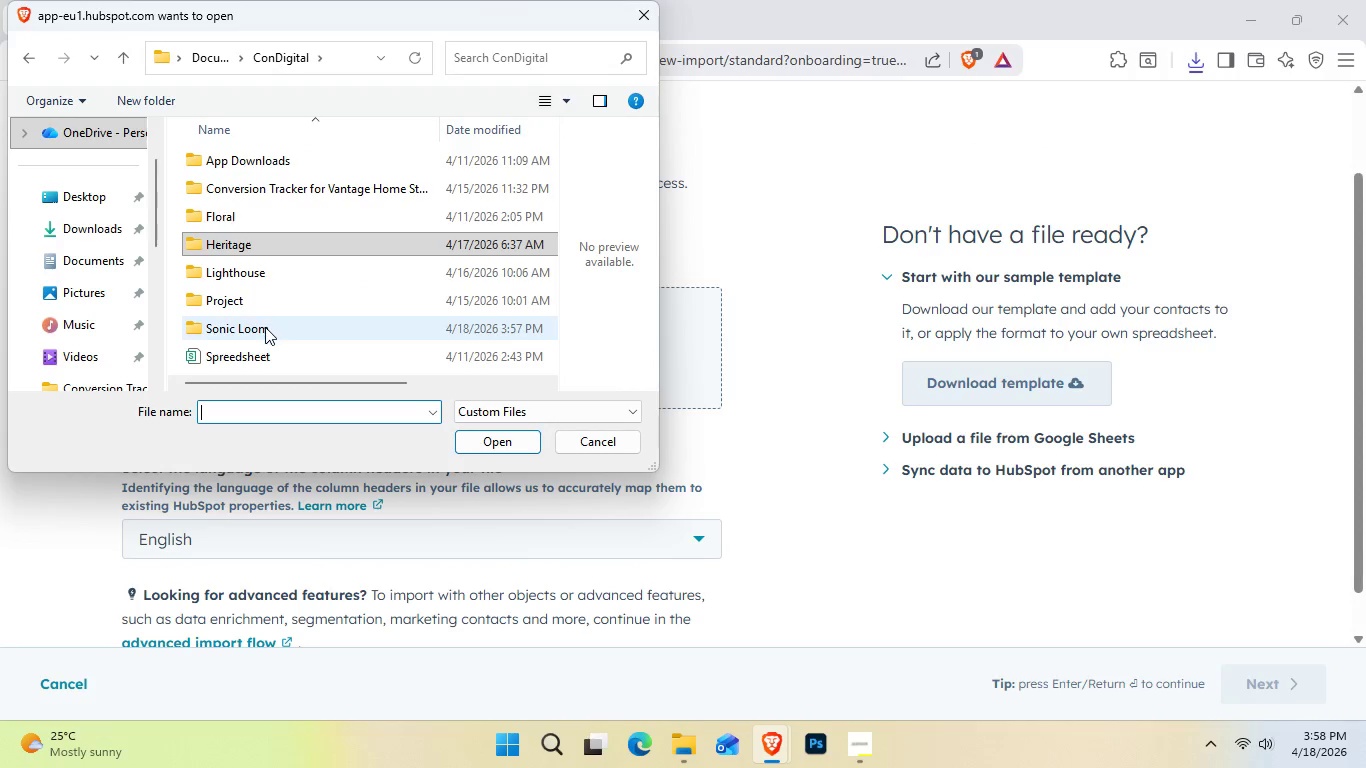 
left_click([265, 327])
 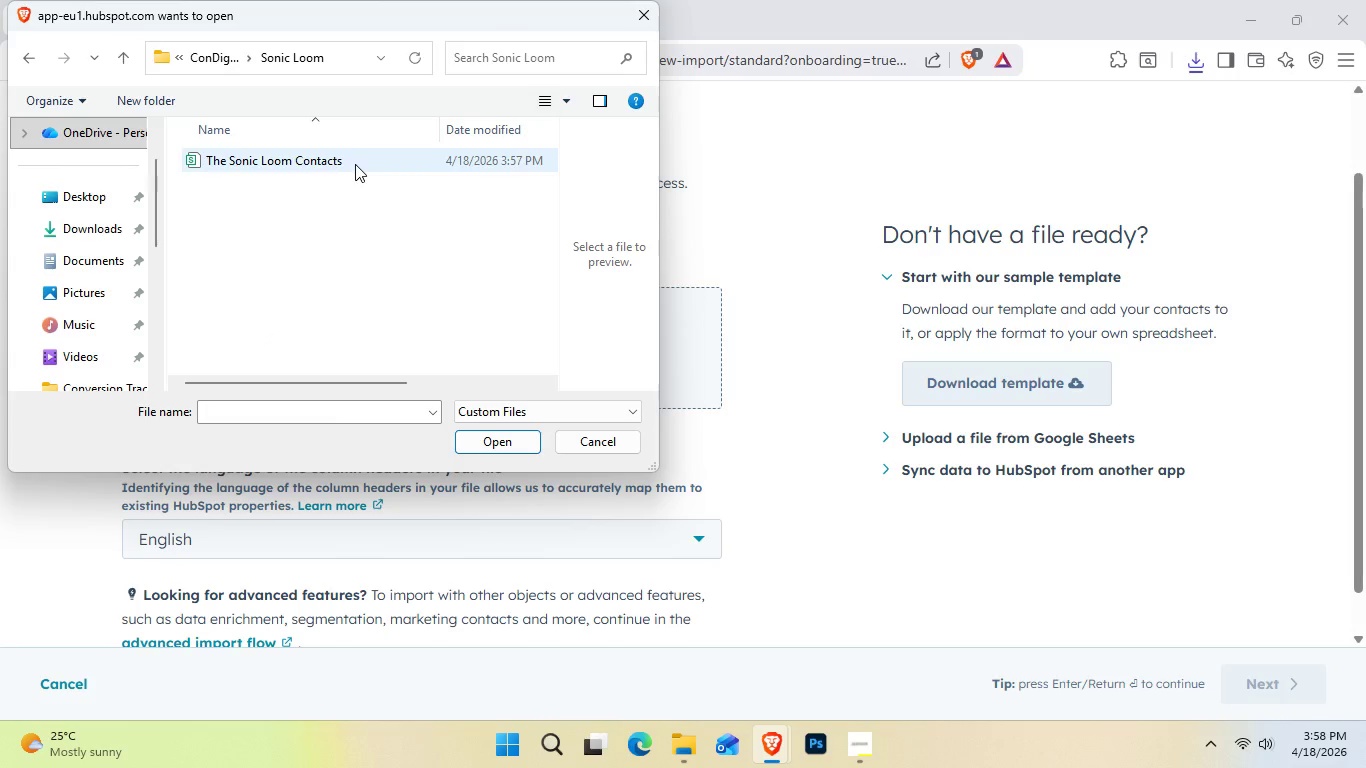 
double_click([355, 164])
 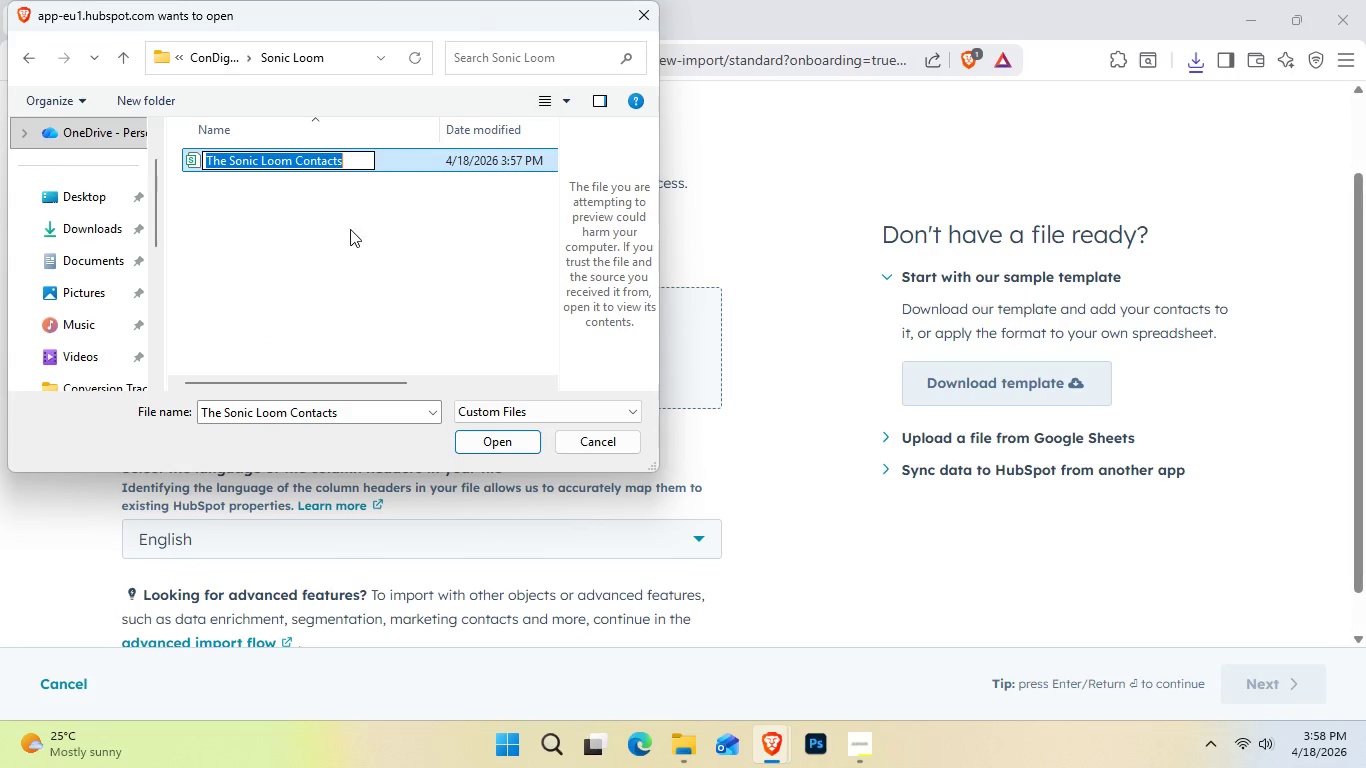 
left_click([346, 239])
 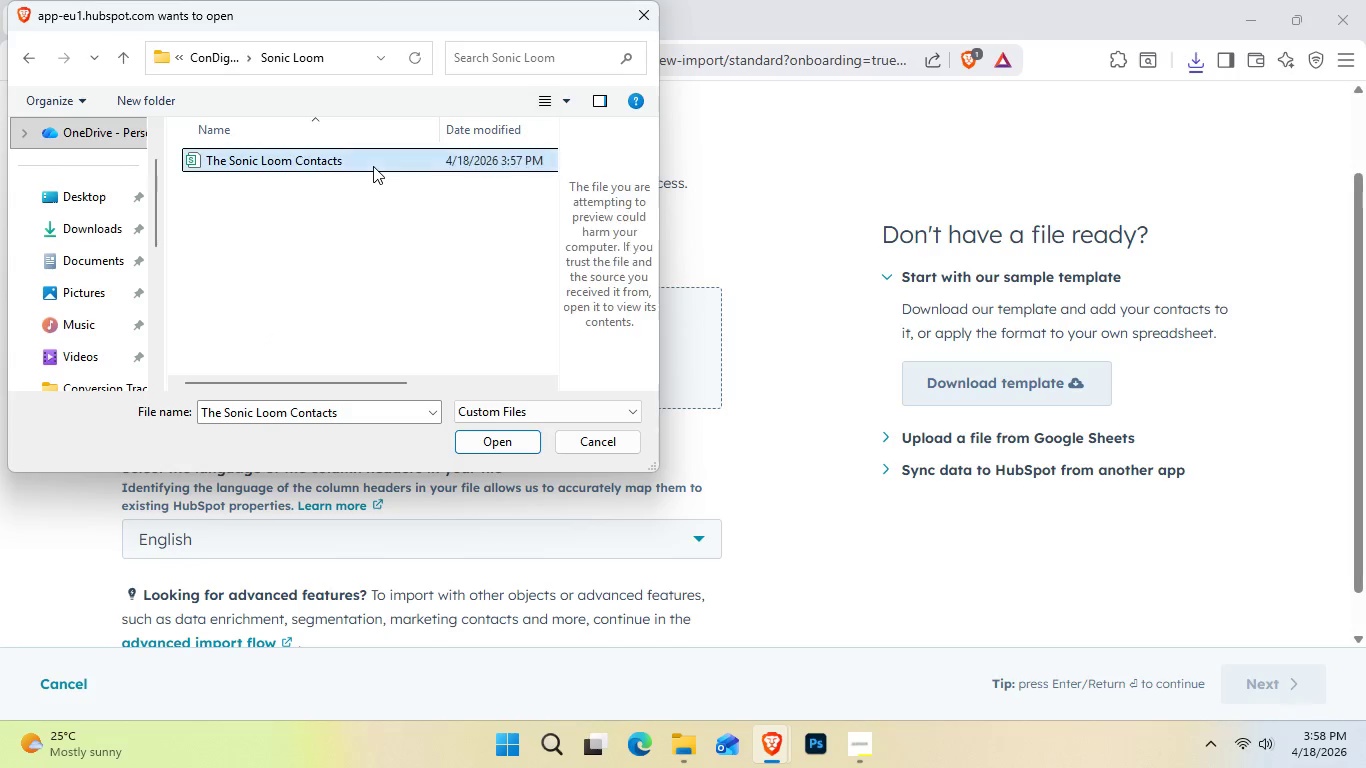 
double_click([373, 166])
 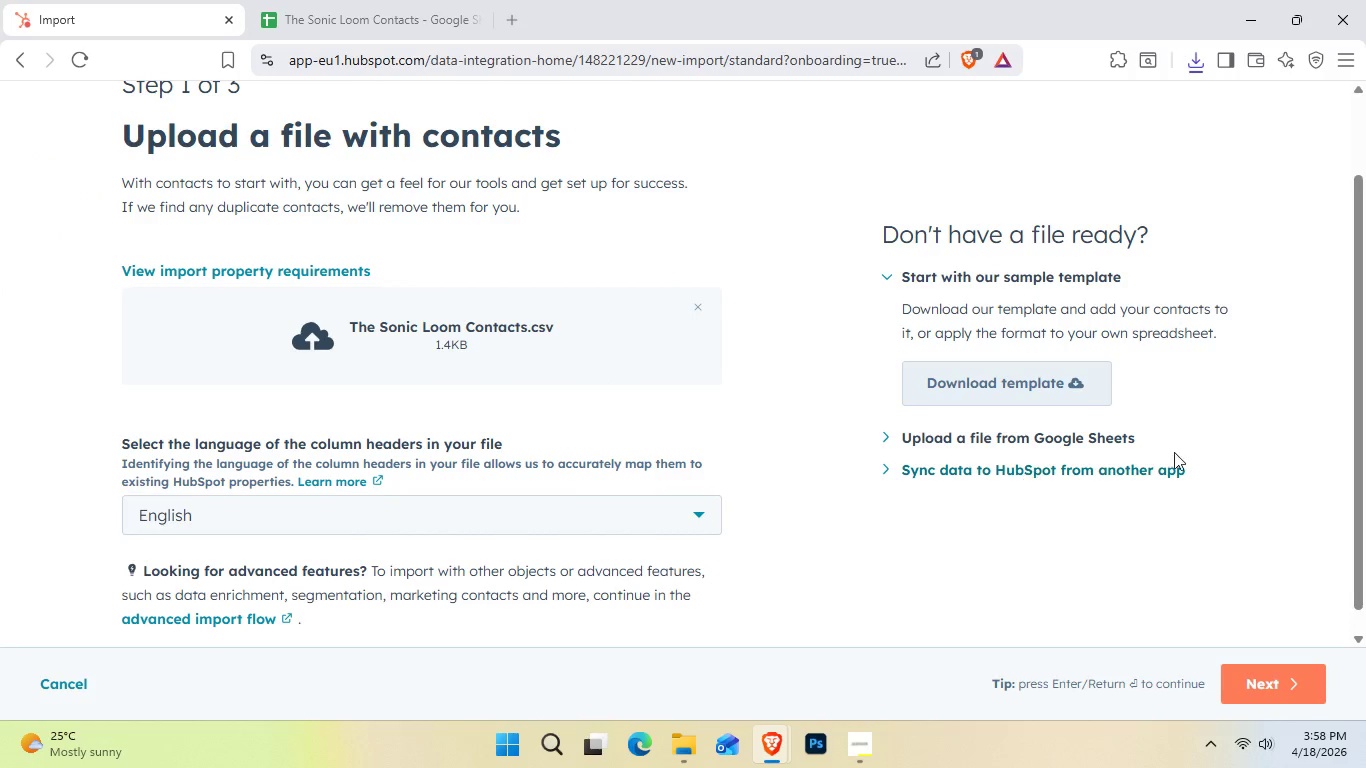 
left_click_drag(start_coordinate=[1365, 412], to_coordinate=[1365, 464])
 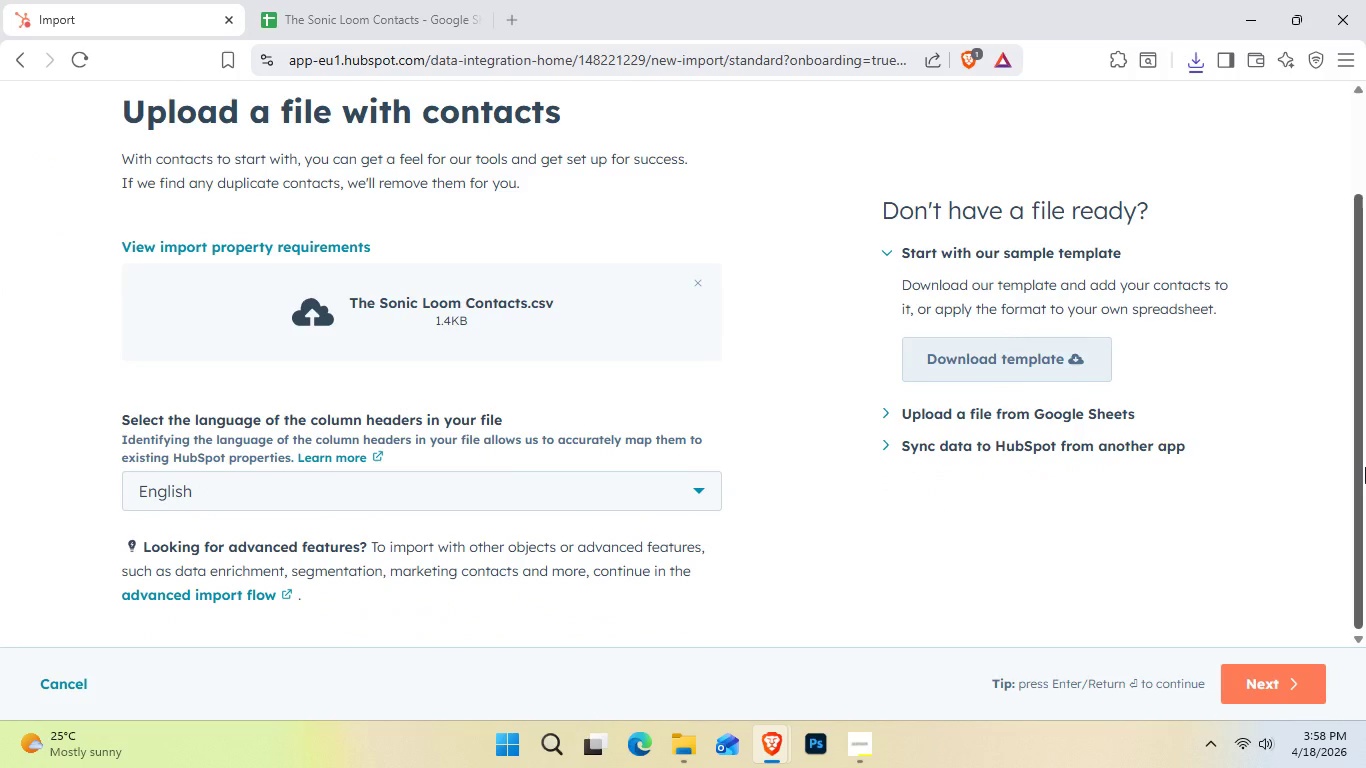 
wait(10.72)
 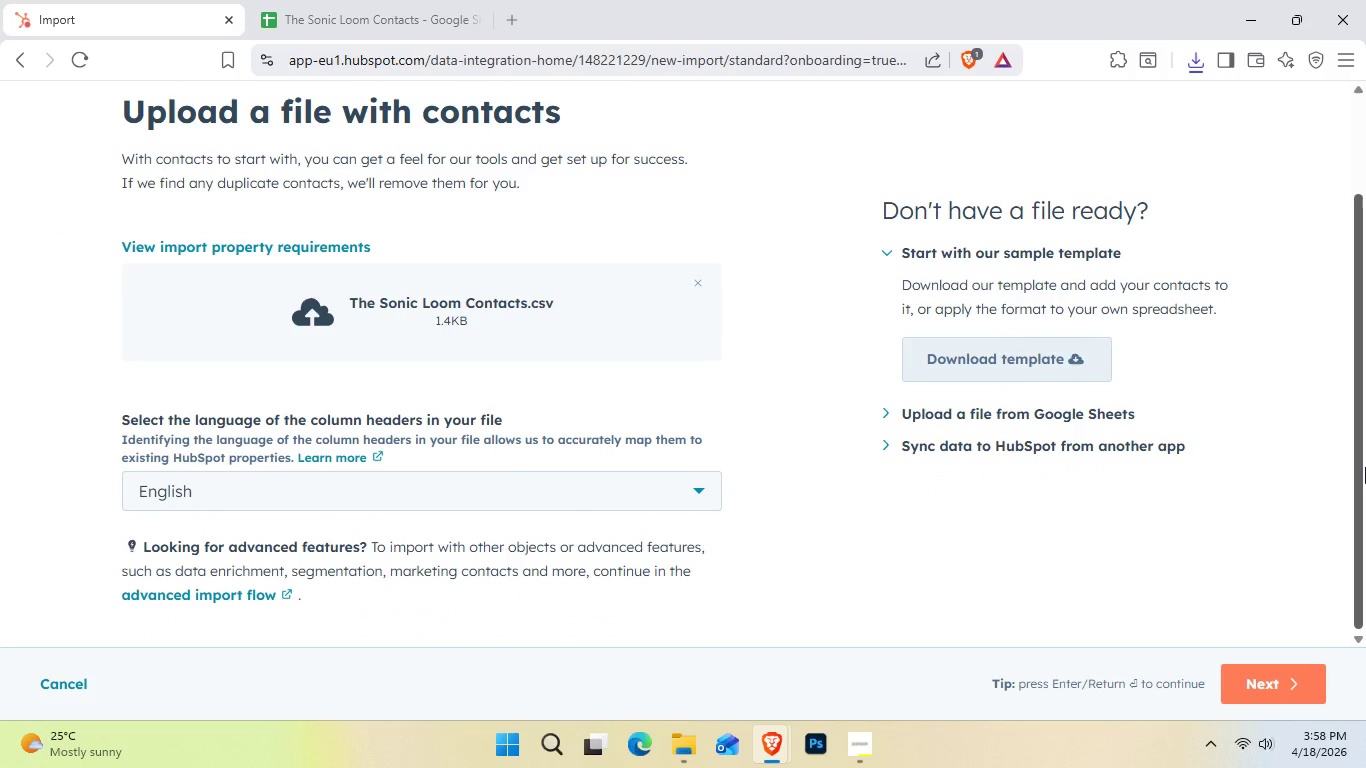 
scroll: coordinate [536, 518], scroll_direction: up, amount: 1.0
 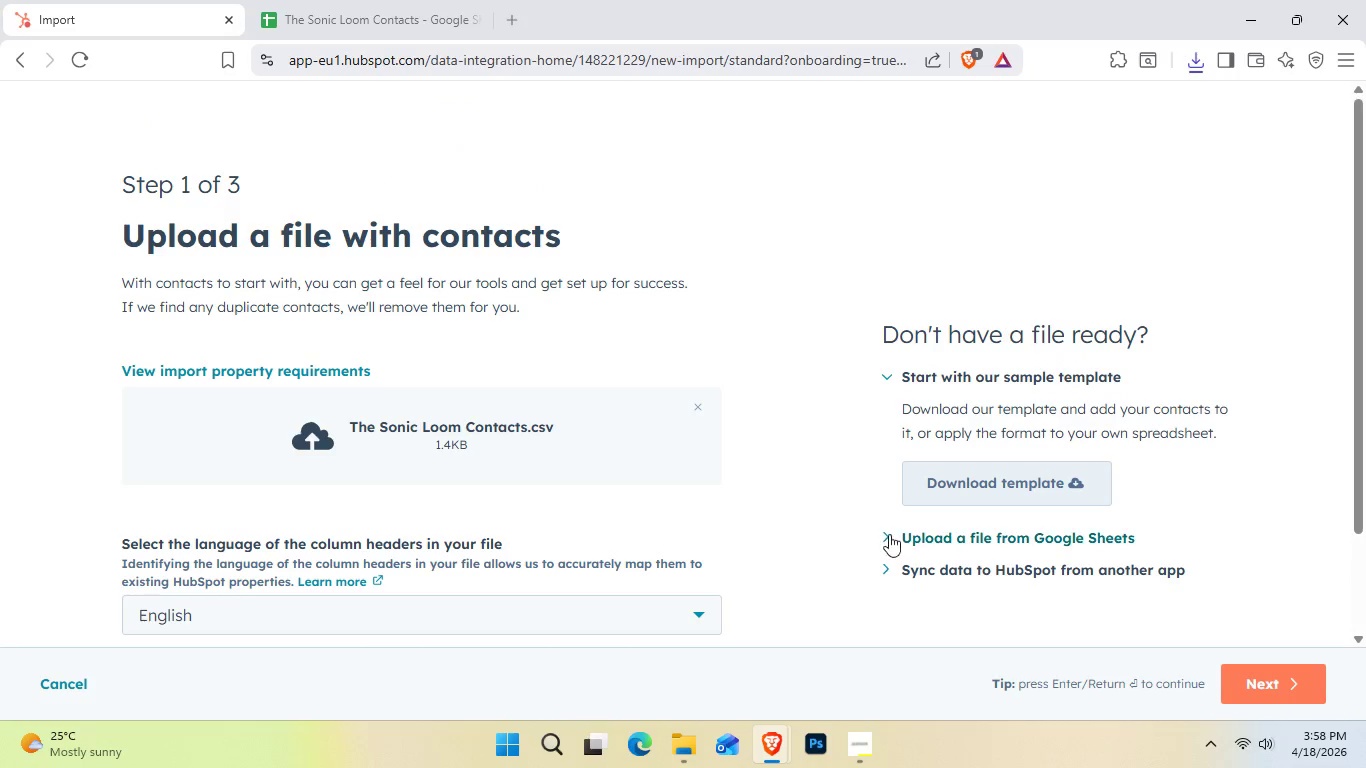 
scroll: coordinate [843, 544], scroll_direction: down, amount: 1.0
 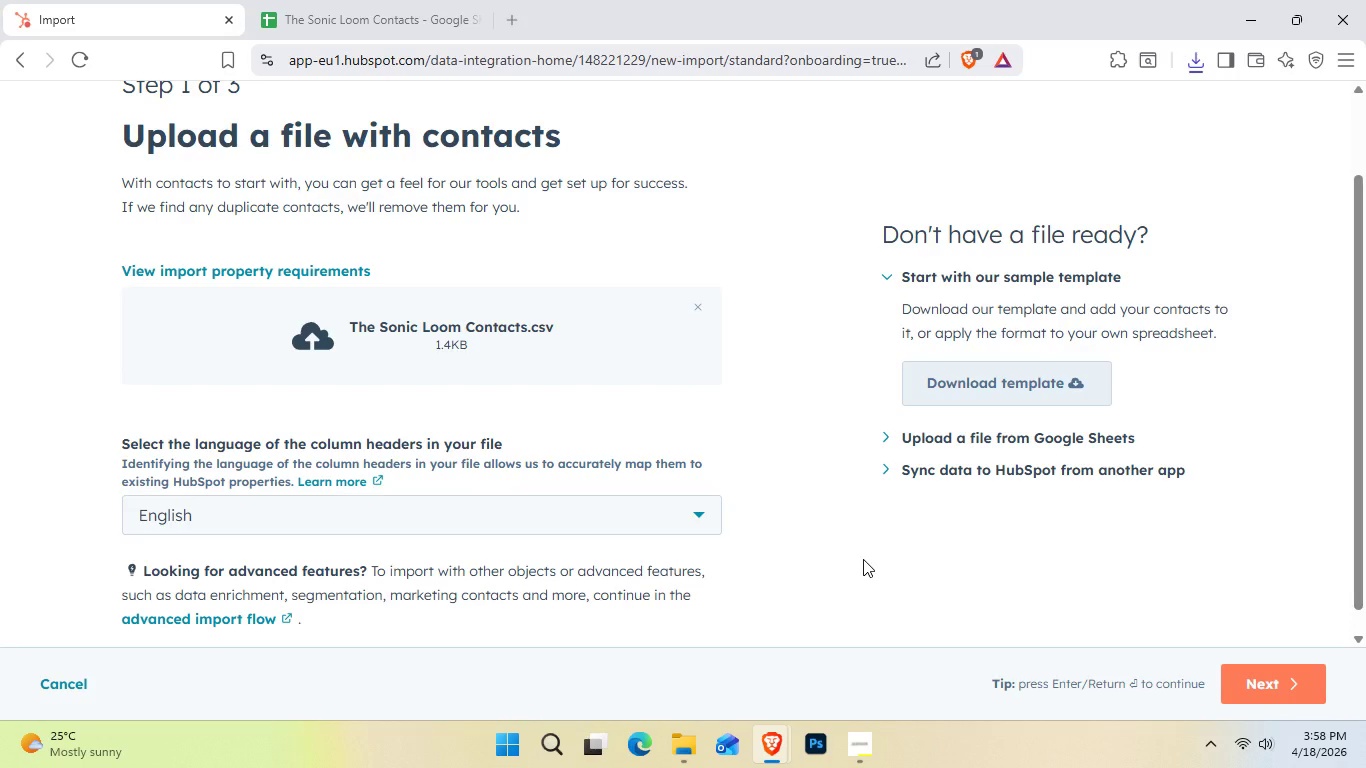 
wait(11.24)
 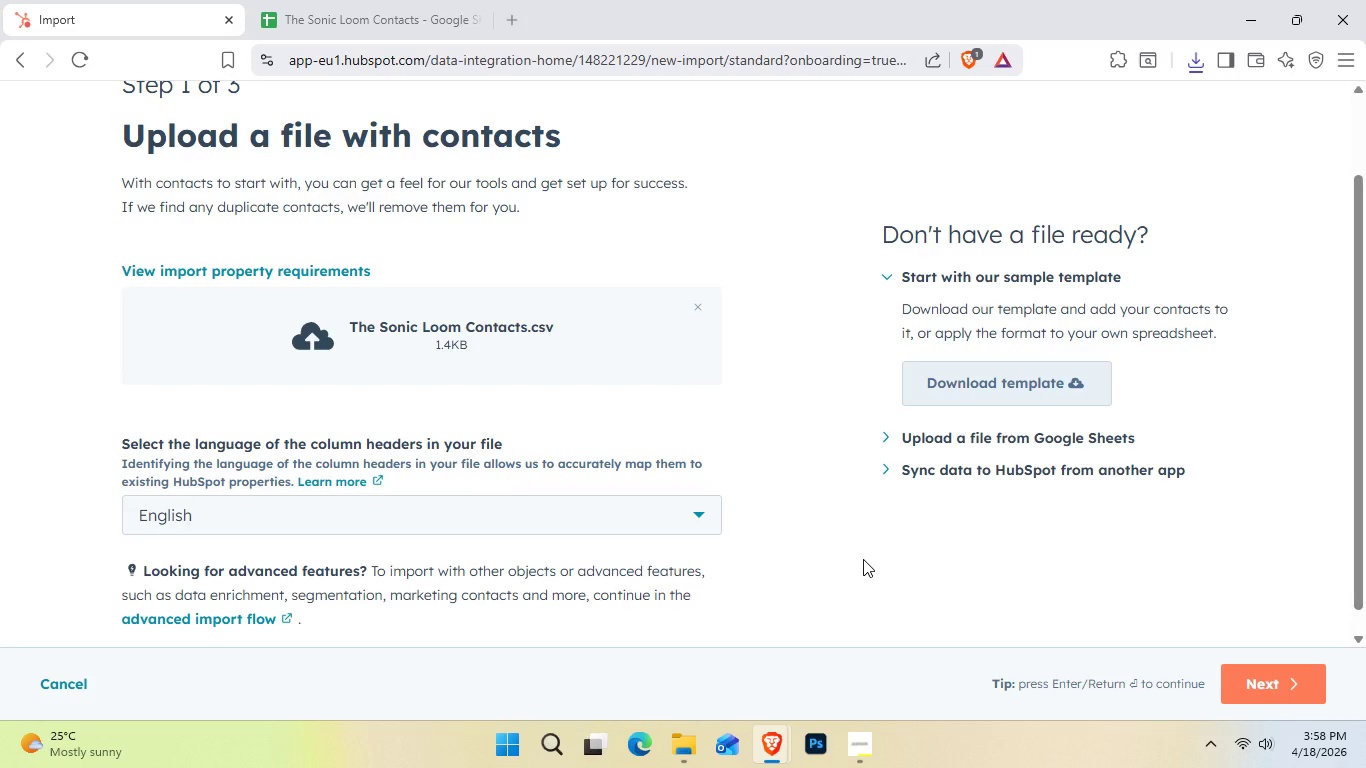 
scroll: coordinate [1309, 639], scroll_direction: down, amount: 1.0
 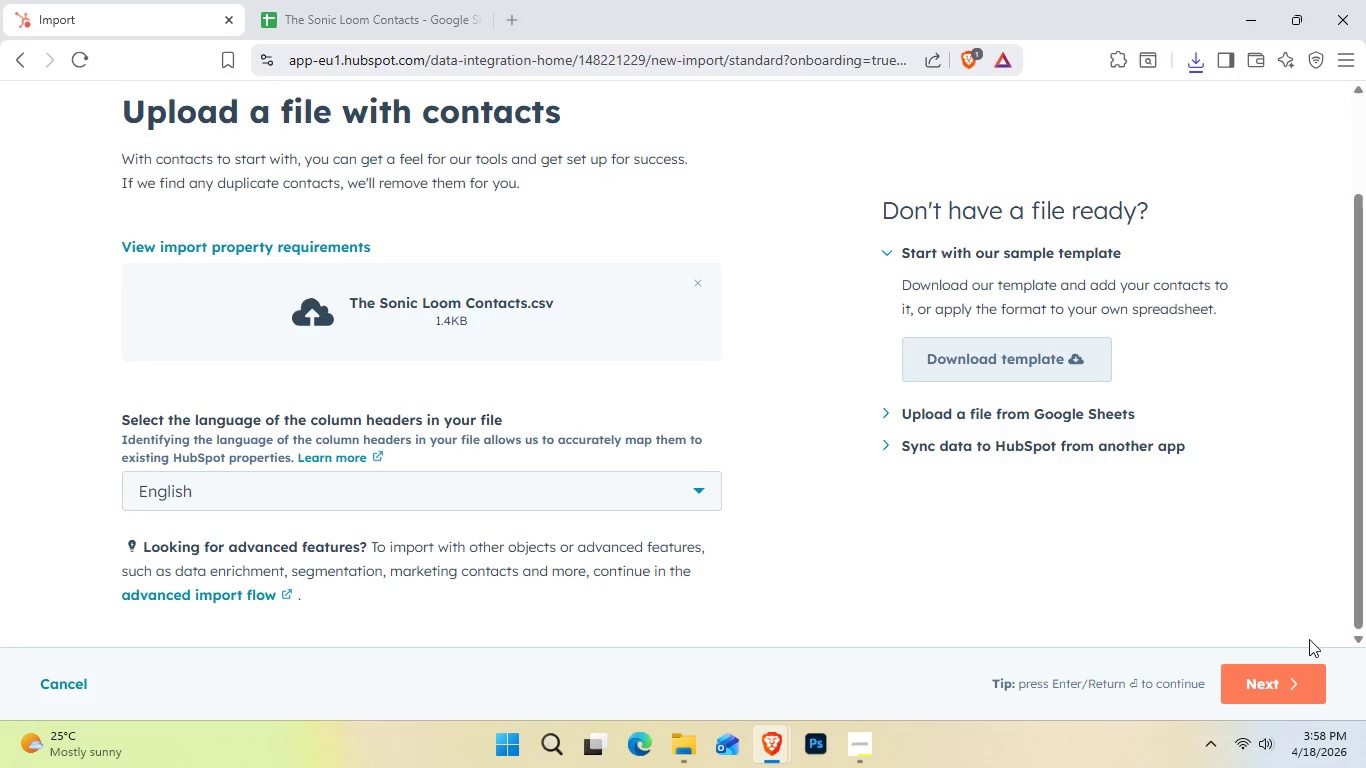 
wait(8.04)
 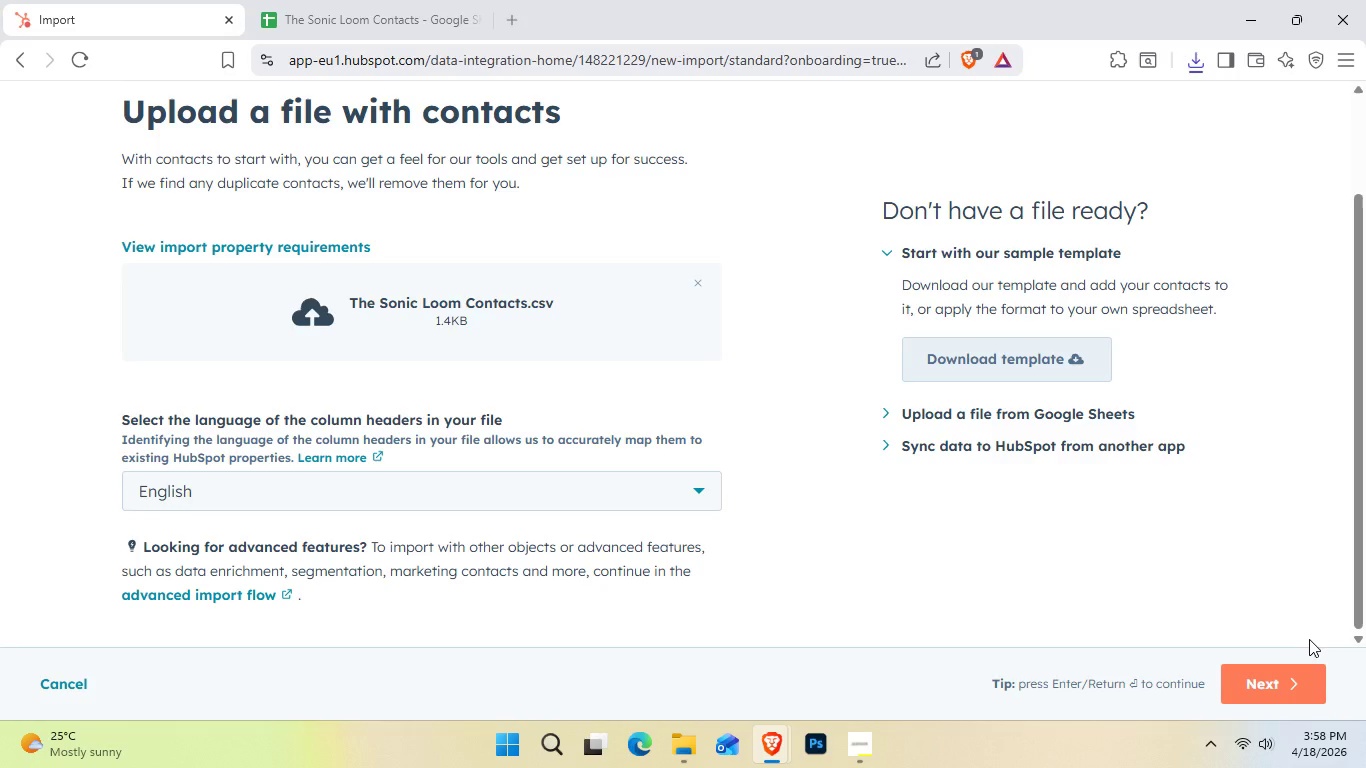 
left_click([1260, 686])
 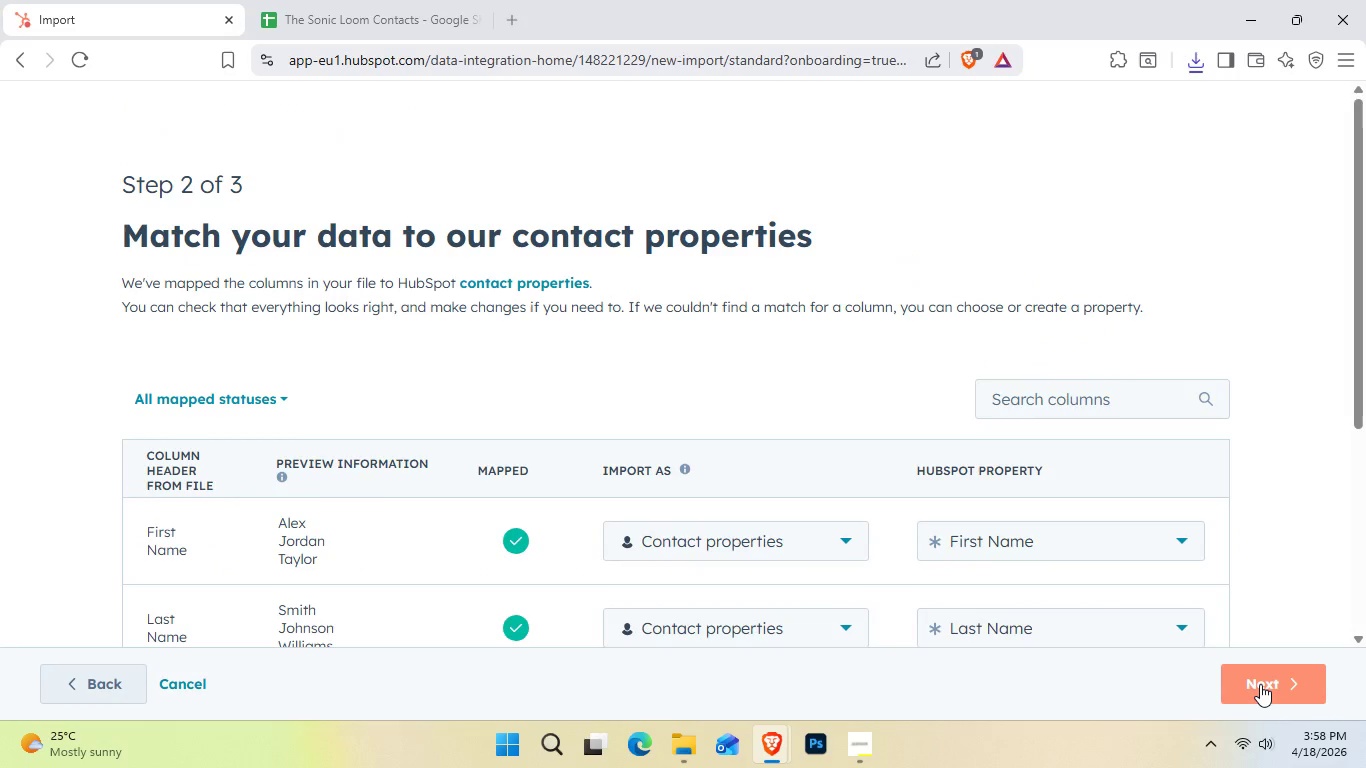 
scroll: coordinate [1012, 570], scroll_direction: down, amount: 5.0
 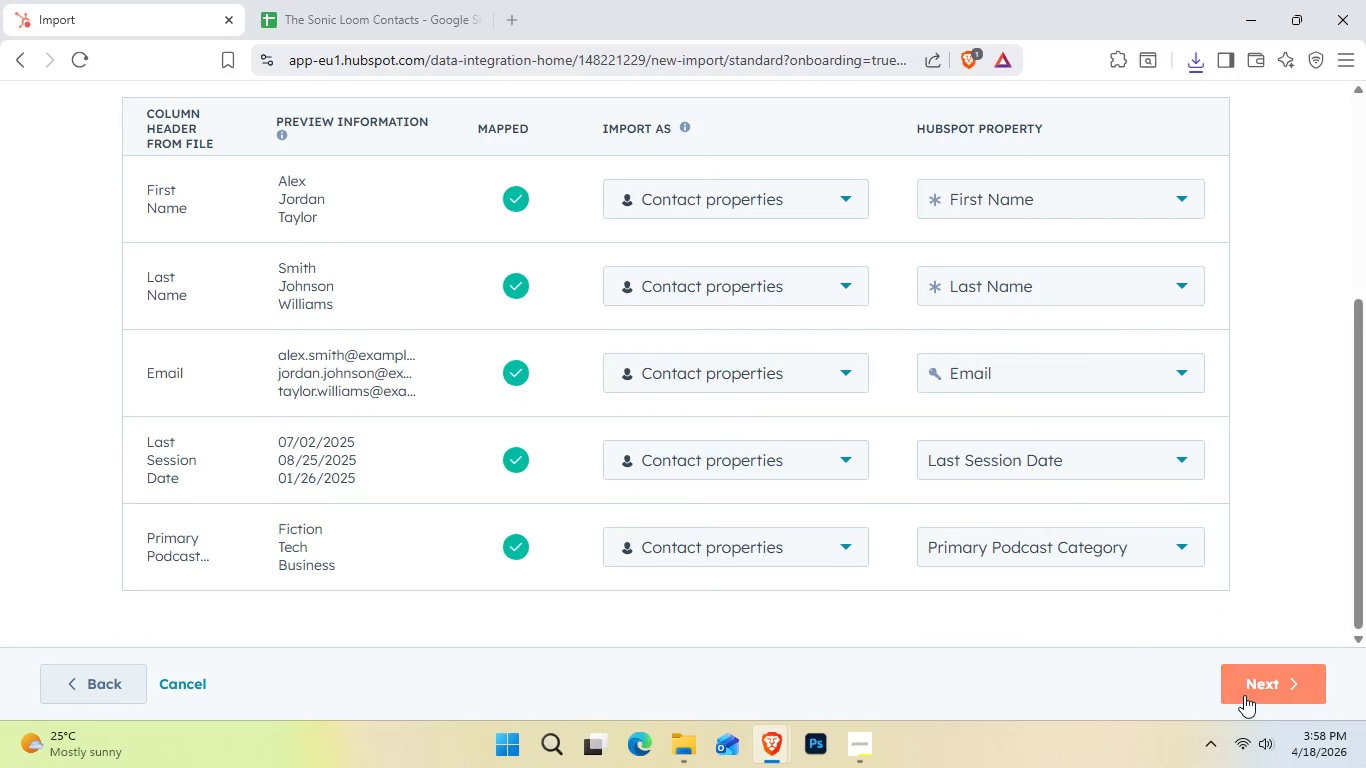 
scroll: coordinate [799, 639], scroll_direction: up, amount: 3.0
 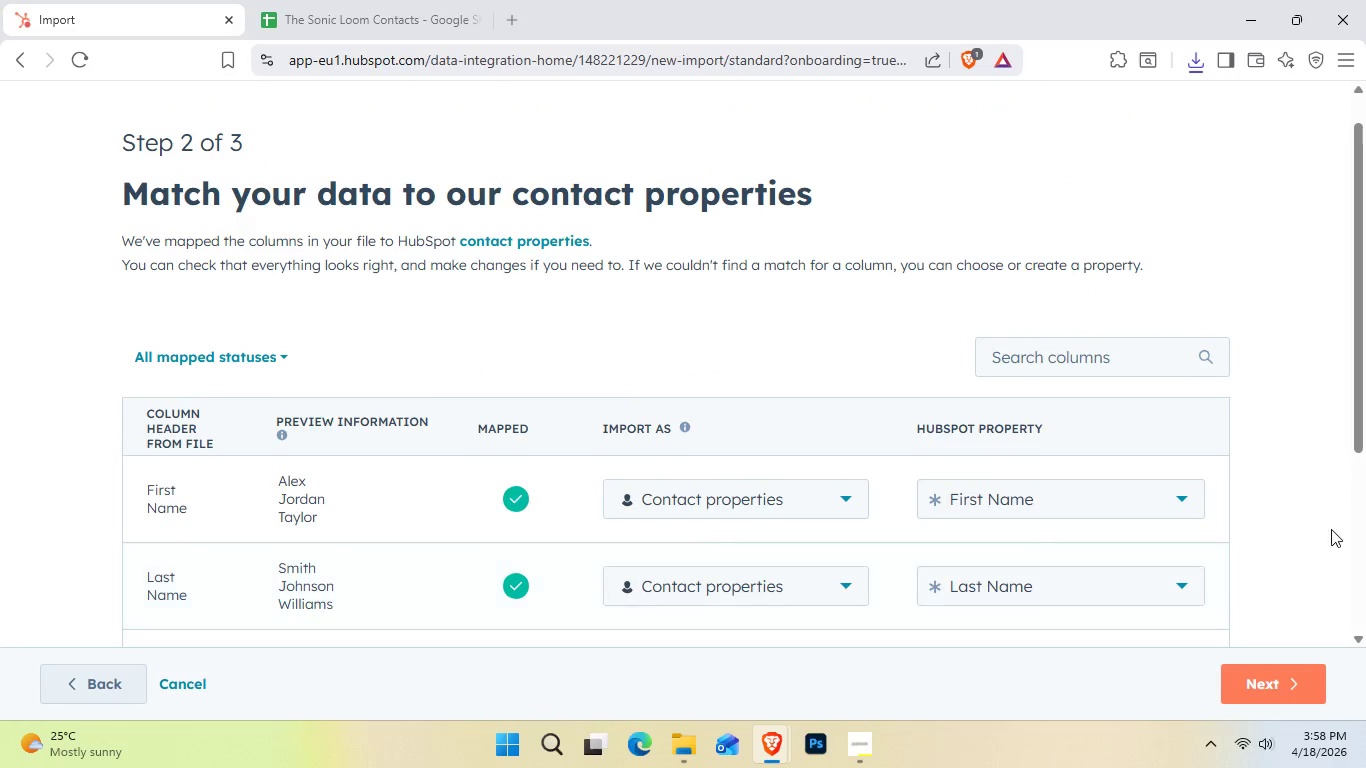 
scroll: coordinate [1249, 503], scroll_direction: down, amount: 3.0
 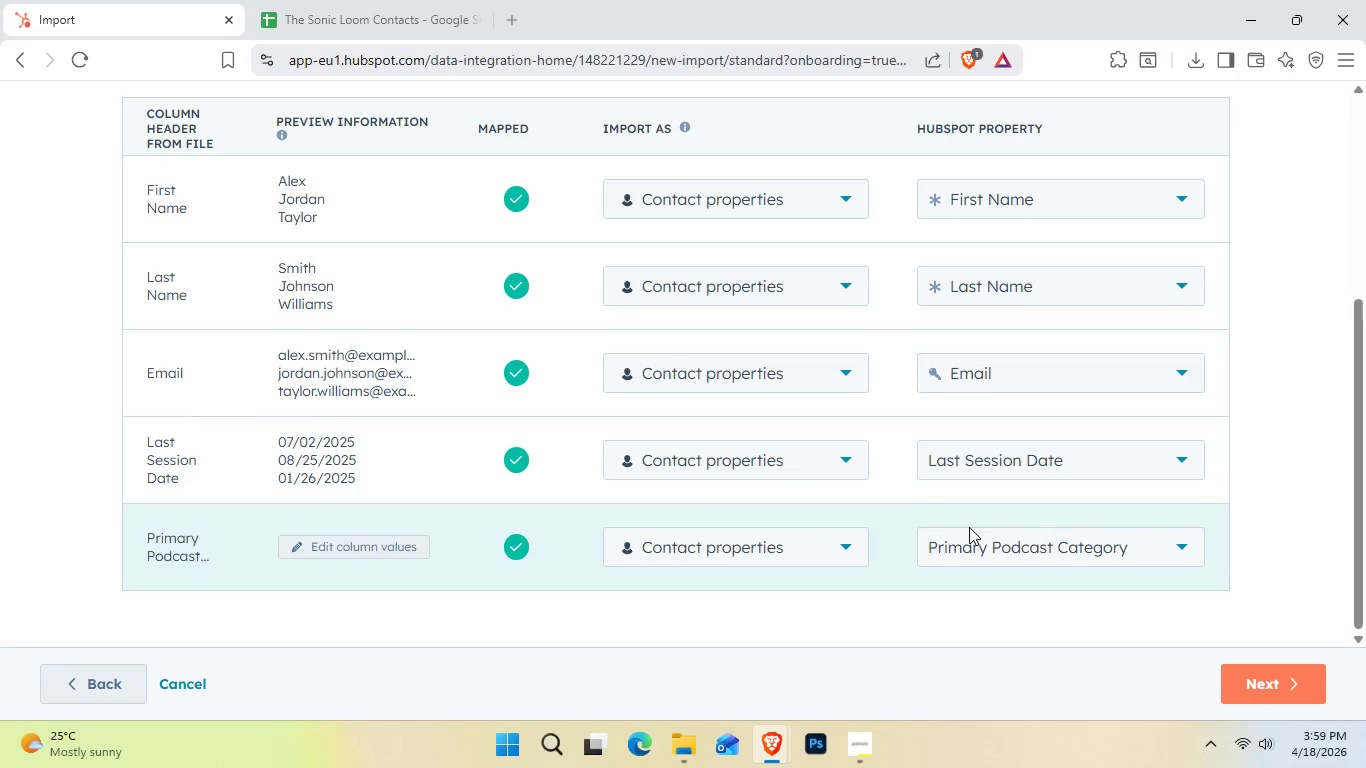 
wait(5.9)
 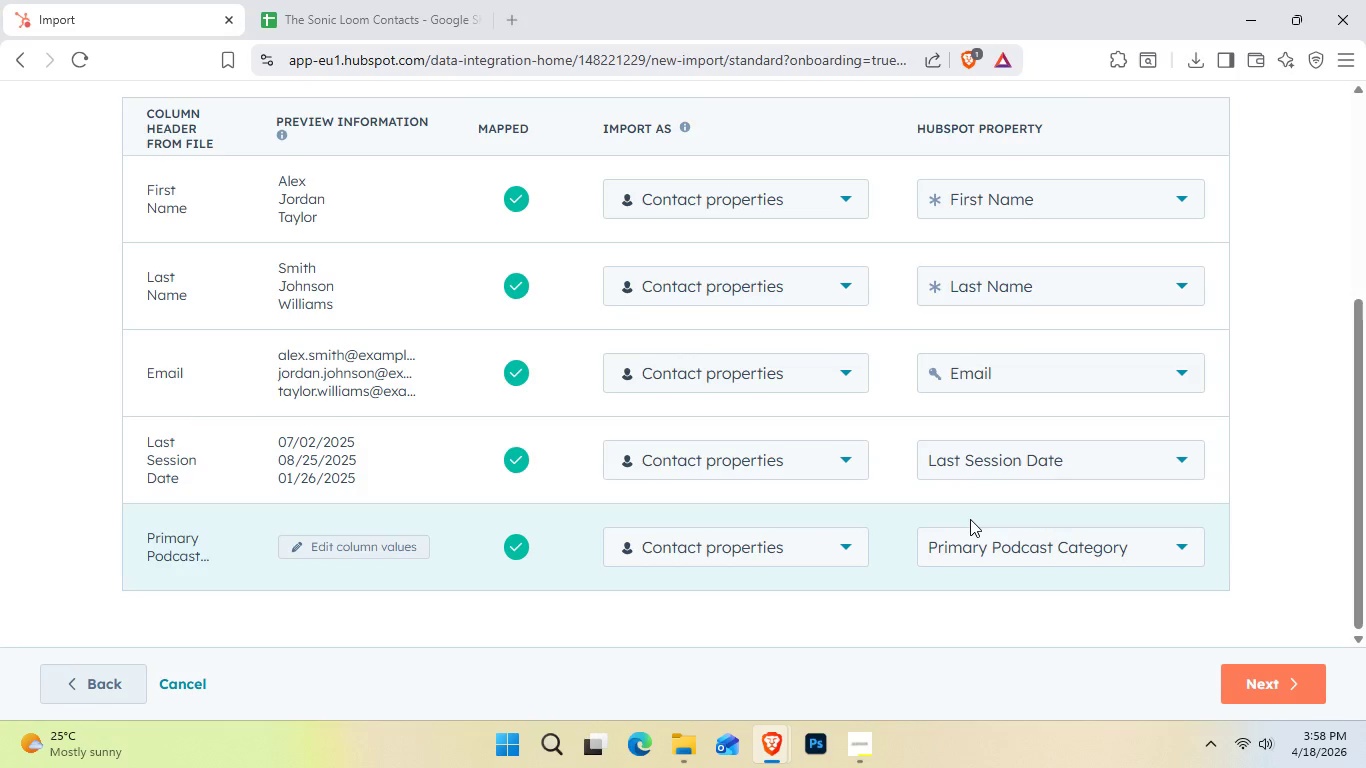 
left_click([1142, 465])
 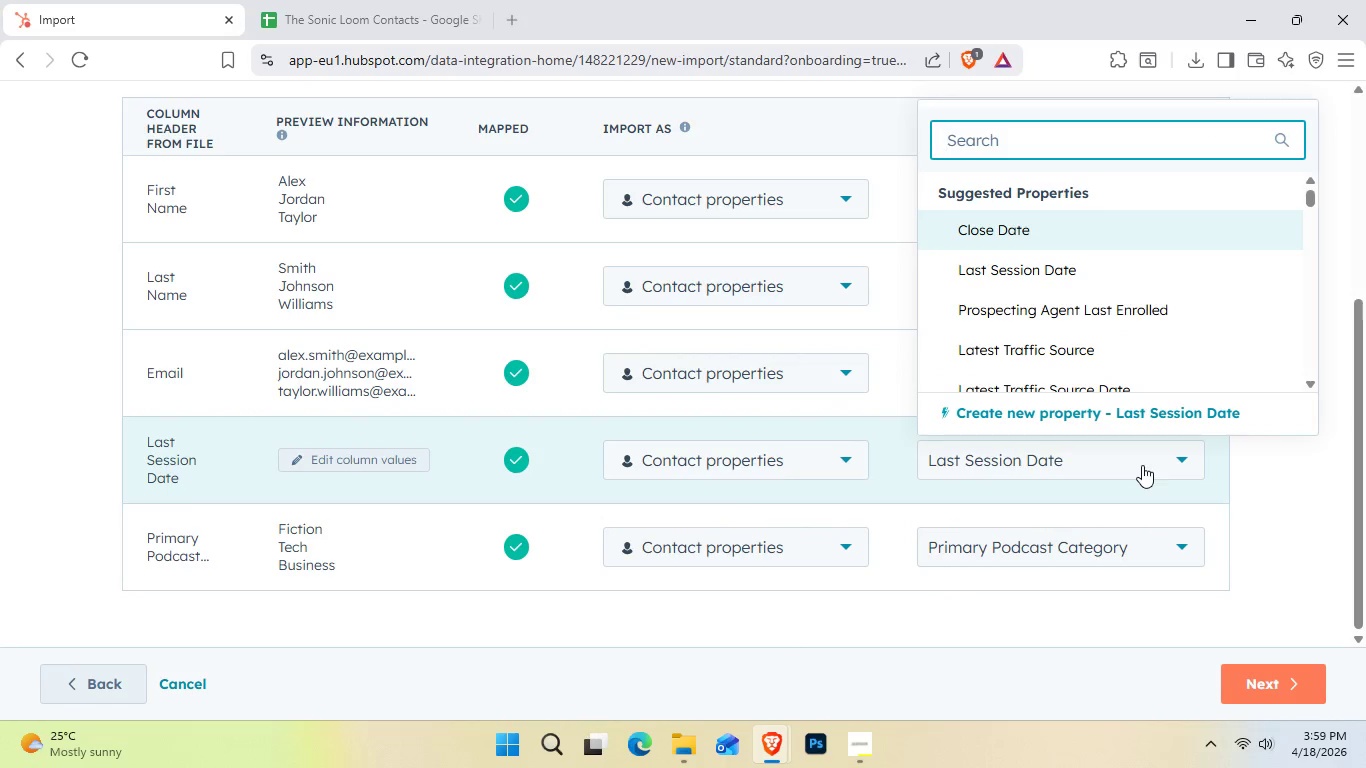 
left_click([1142, 465])
 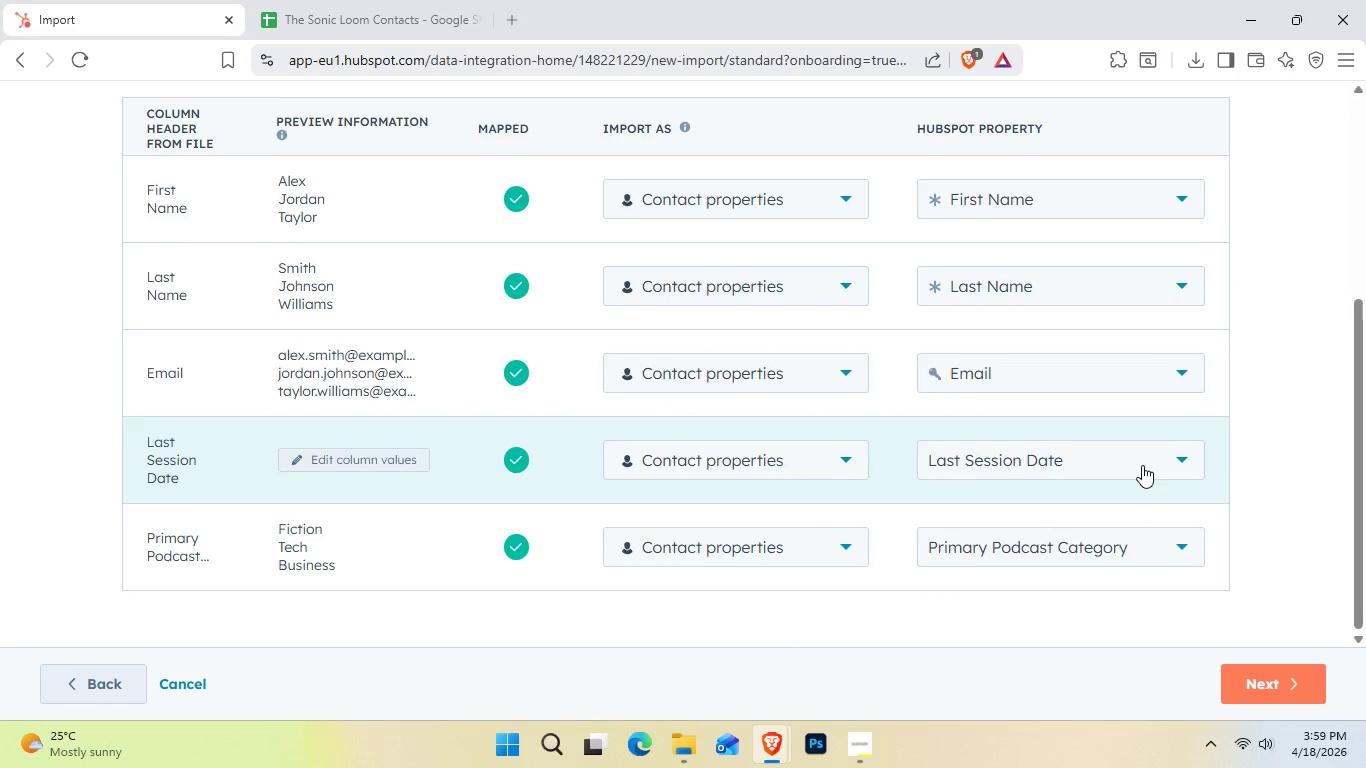 
scroll: coordinate [1142, 465], scroll_direction: up, amount: 2.0
 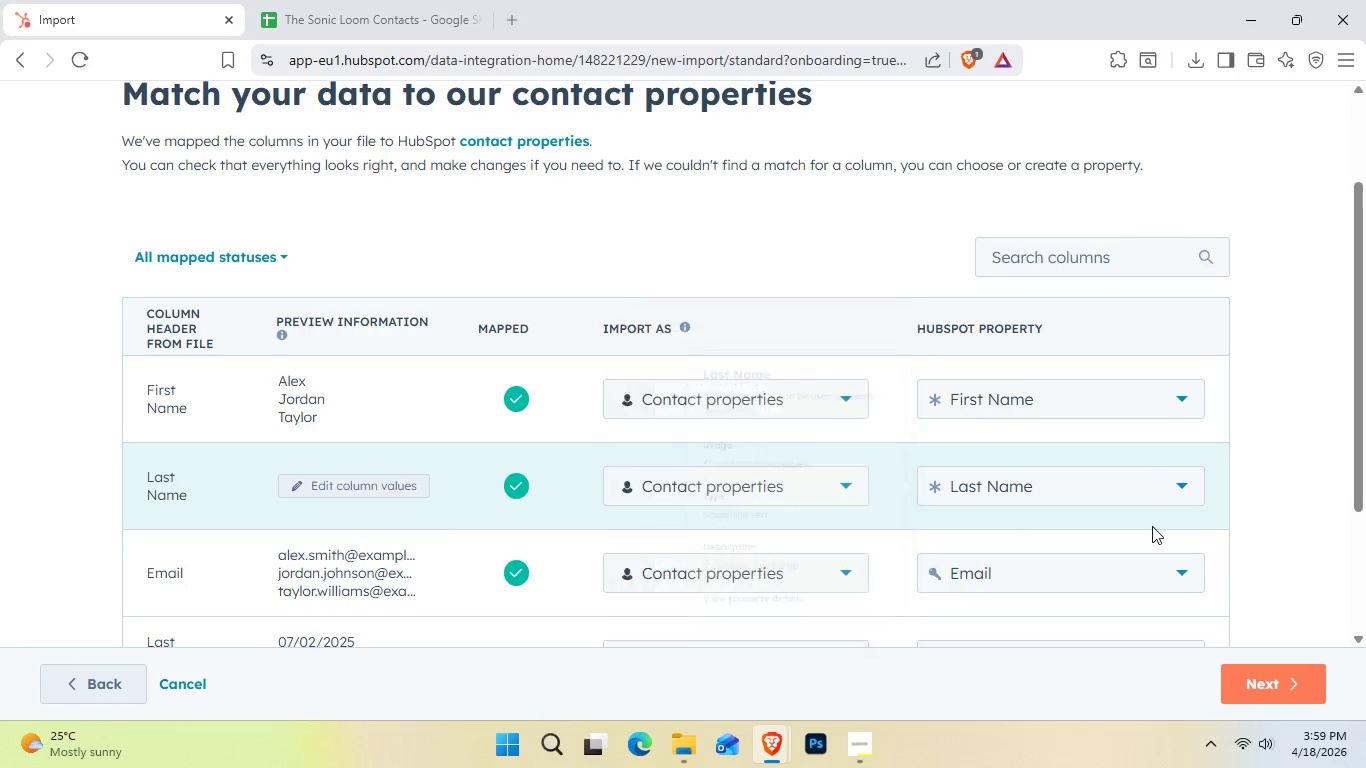 
wait(7.7)
 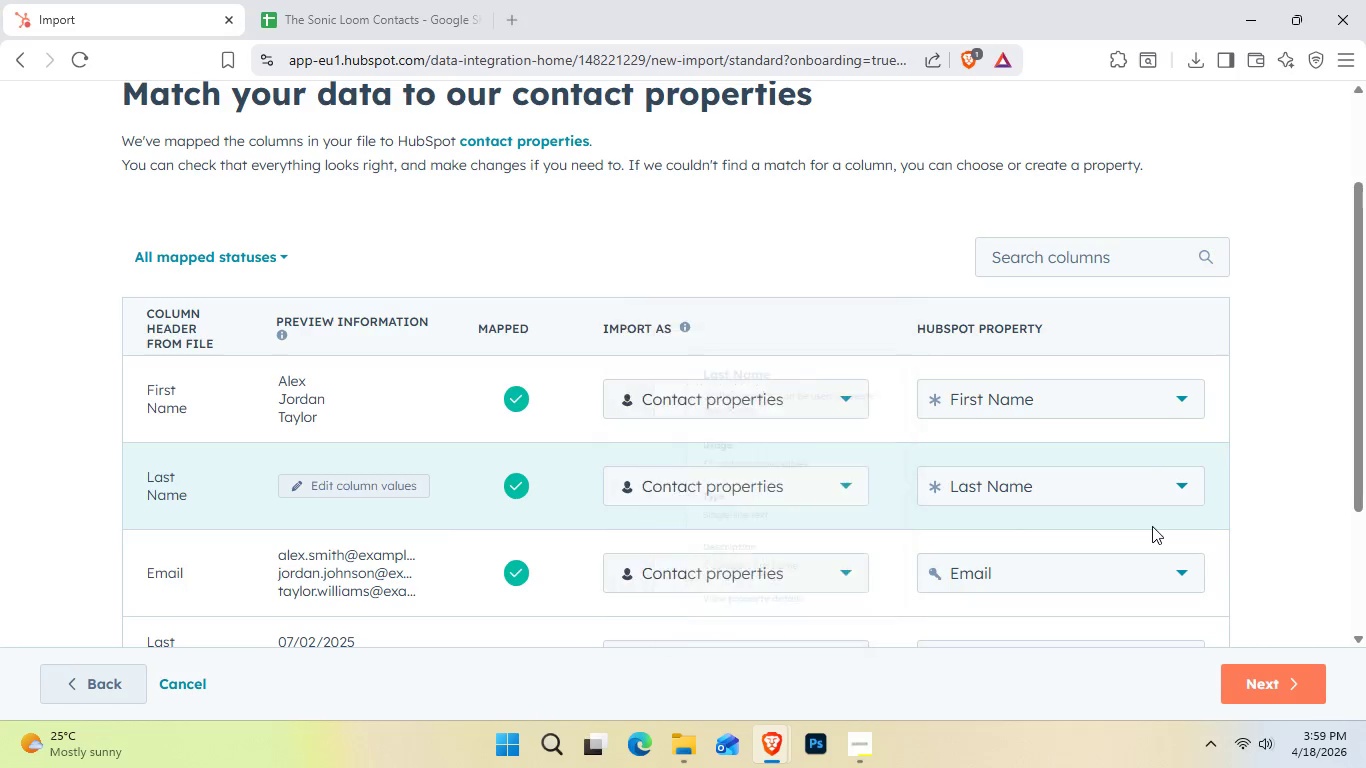 
scroll: coordinate [1135, 577], scroll_direction: down, amount: 2.0
 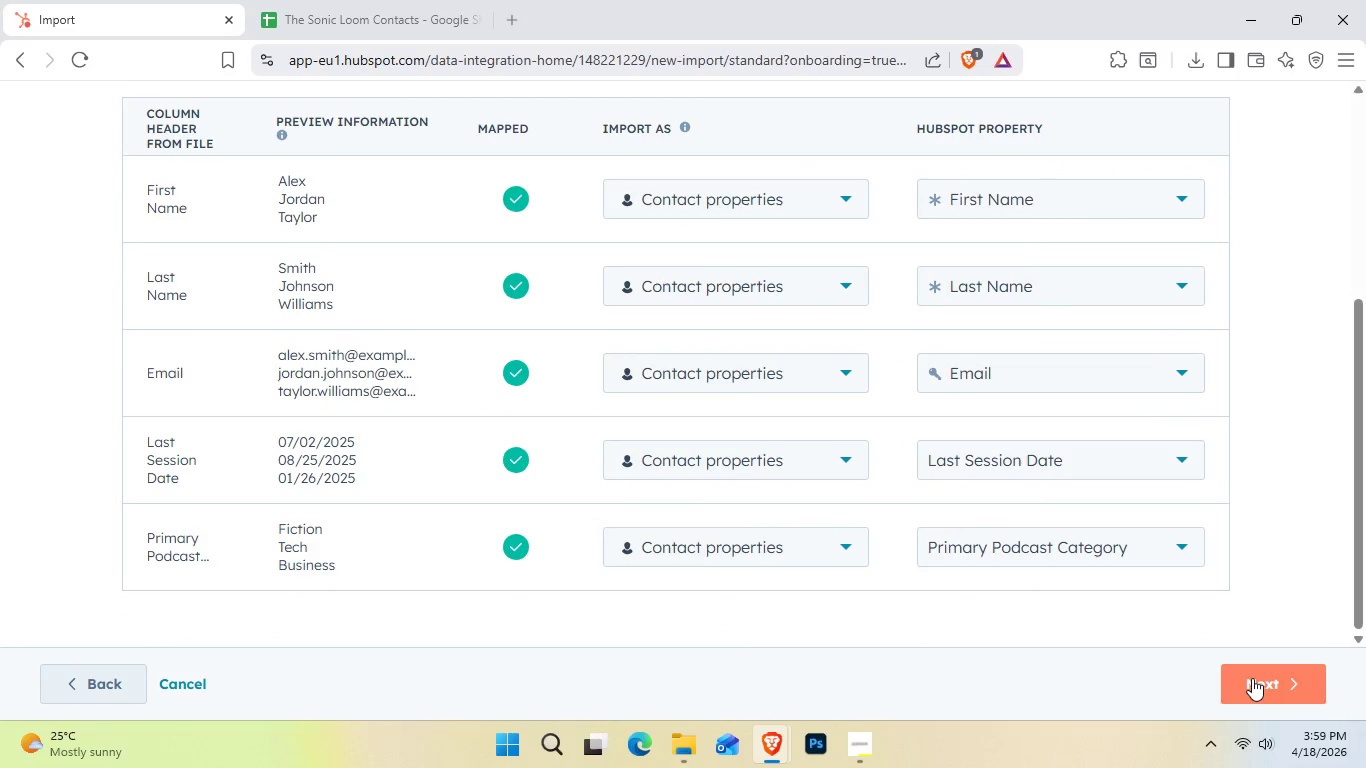 
left_click([1253, 679])
 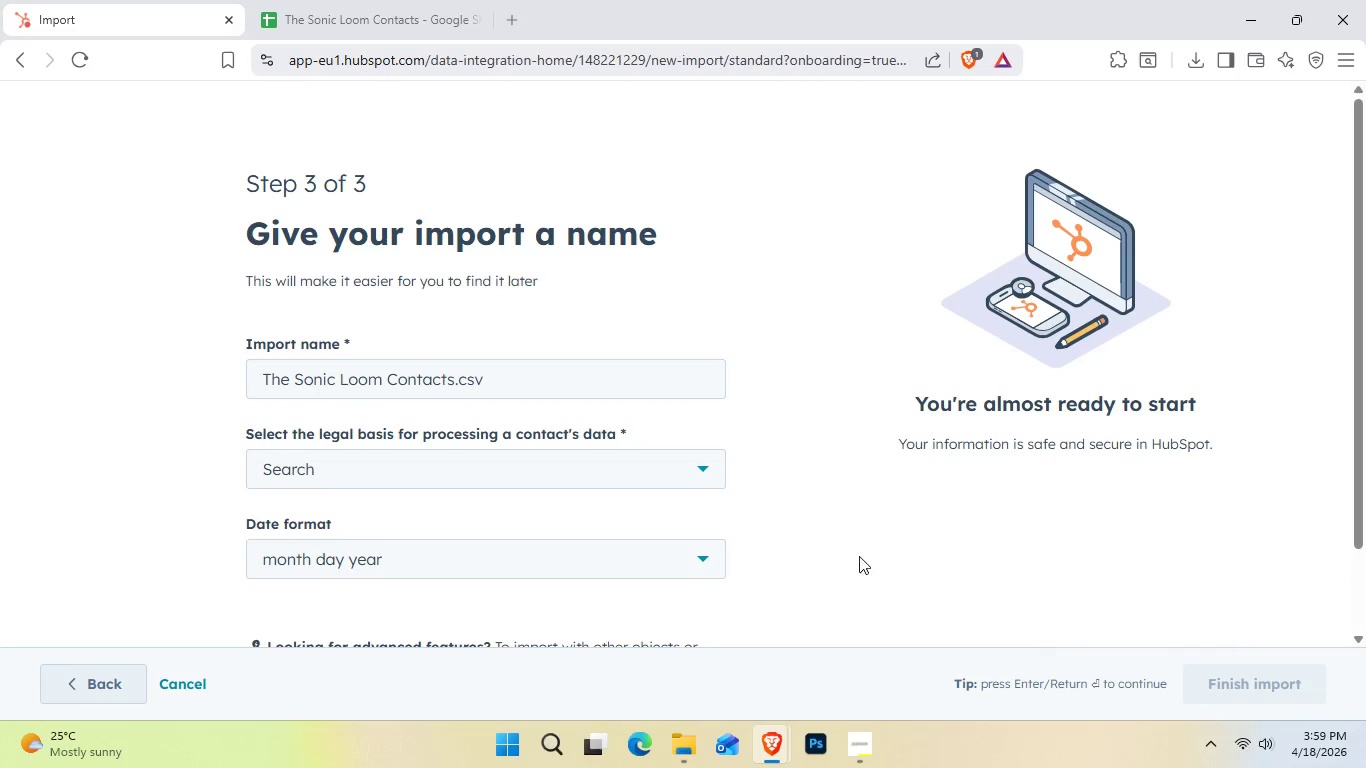 
scroll: coordinate [984, 518], scroll_direction: down, amount: 1.0
 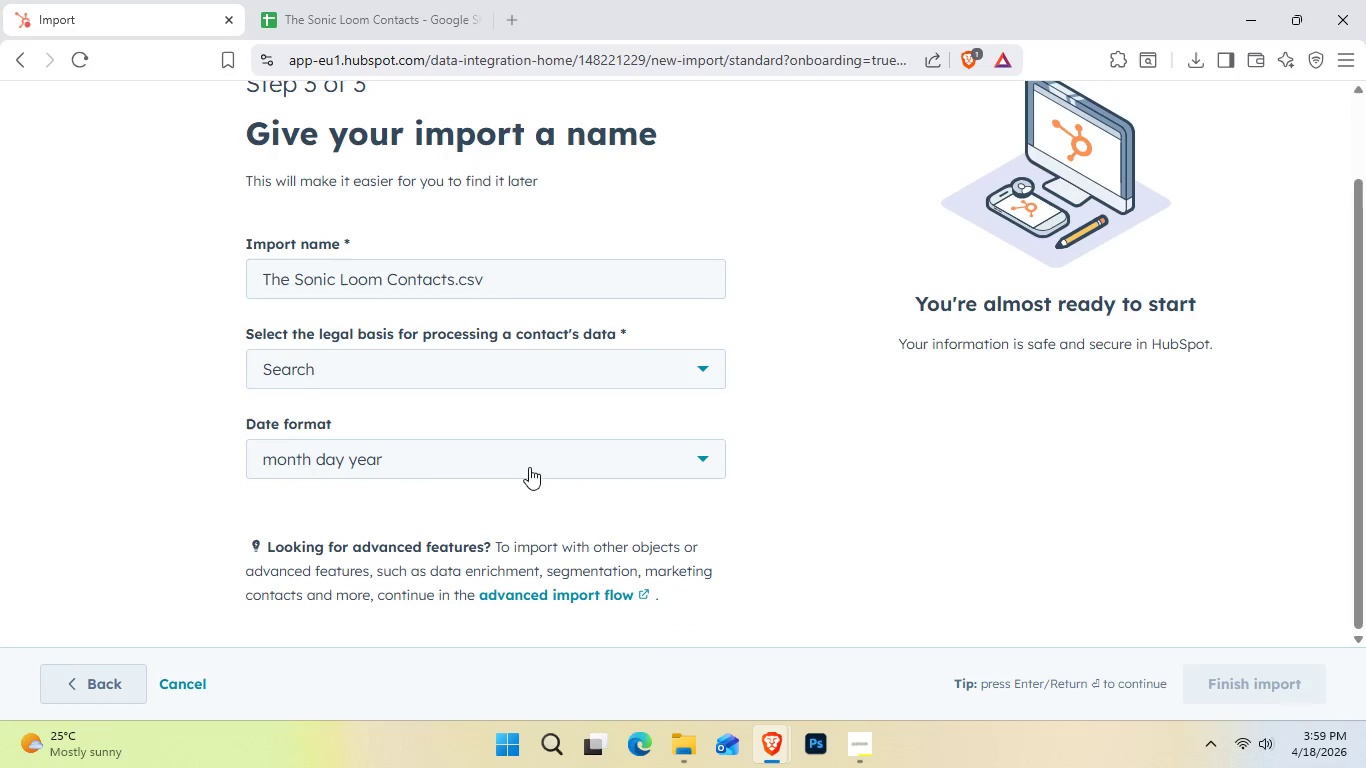 
wait(11.17)
 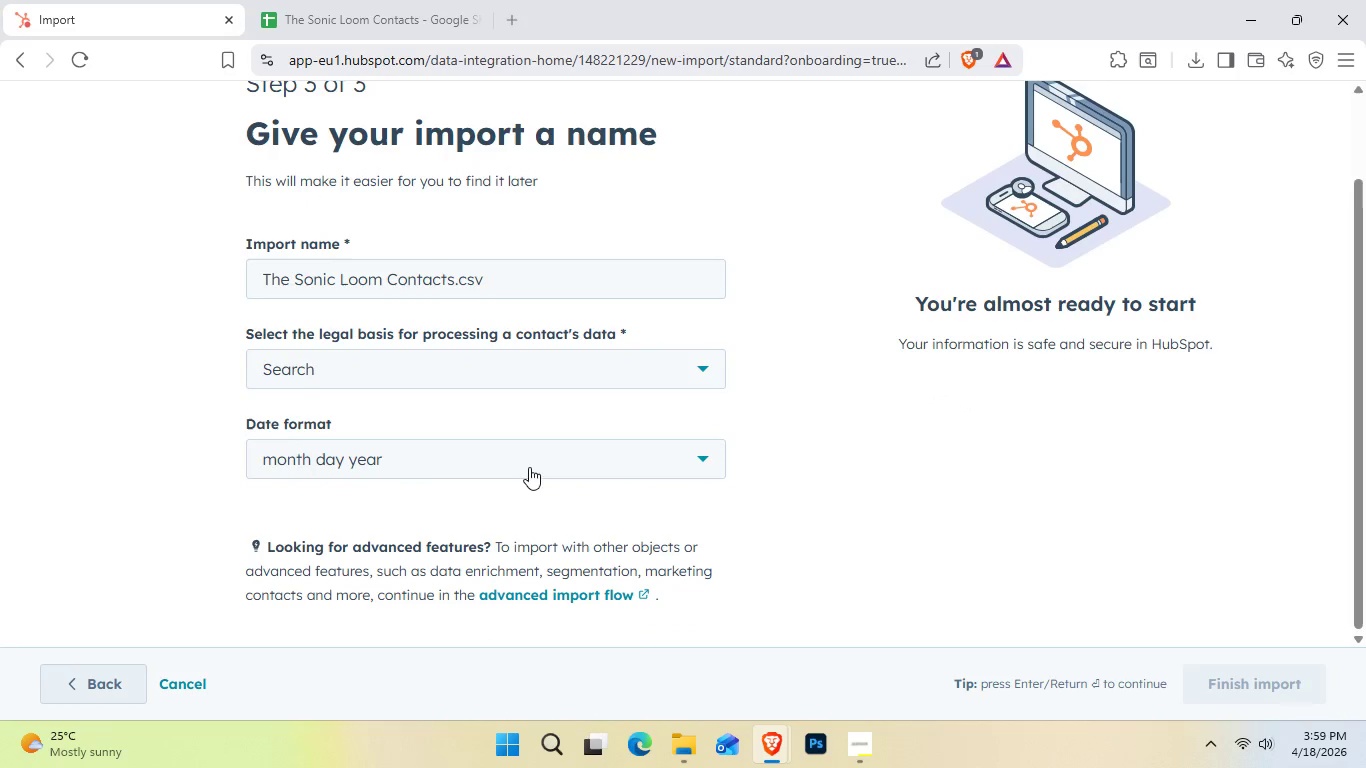 
scroll: coordinate [662, 442], scroll_direction: down, amount: 1.0
 